 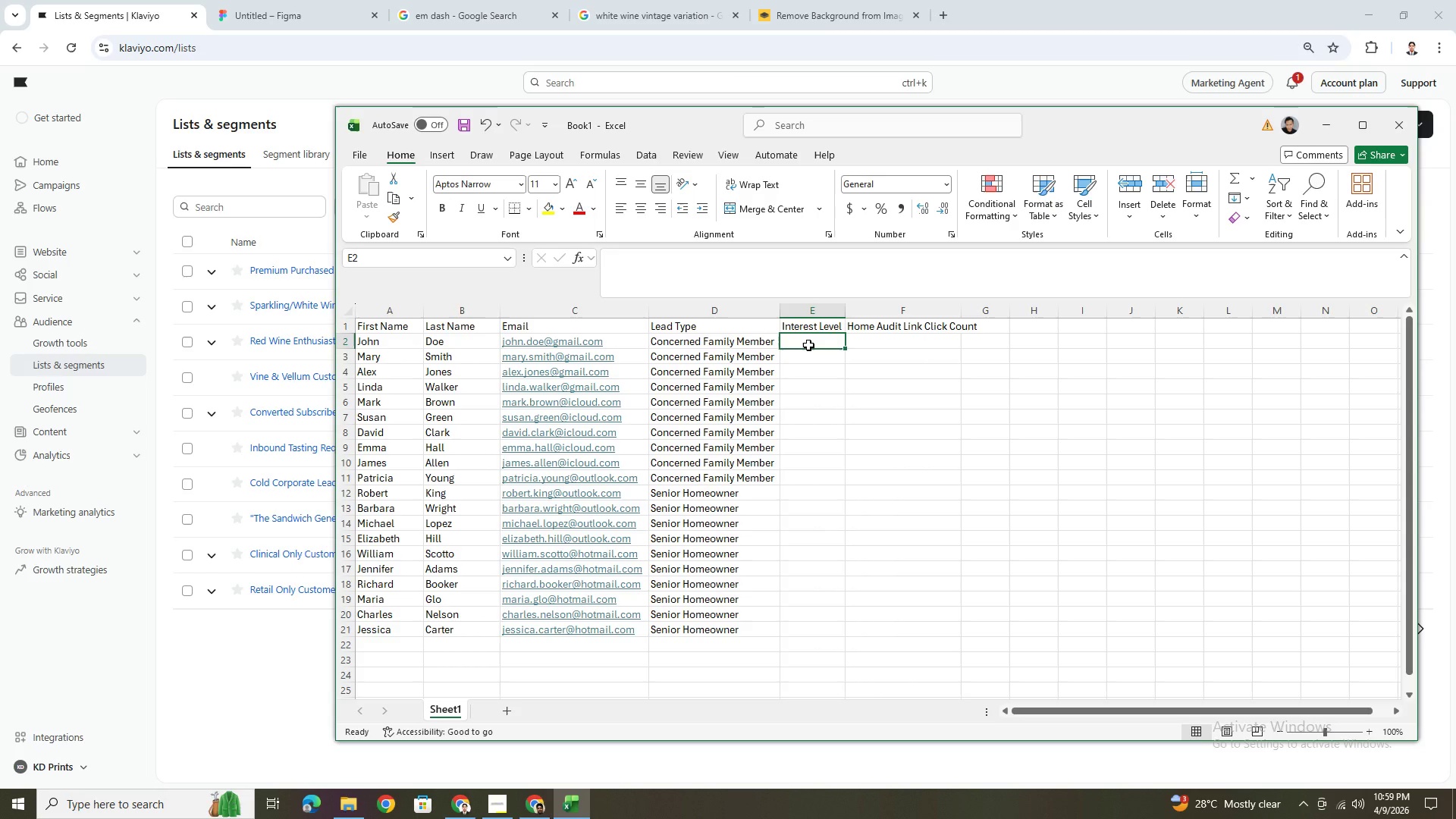 
type(Hight)
key(Backspace)
 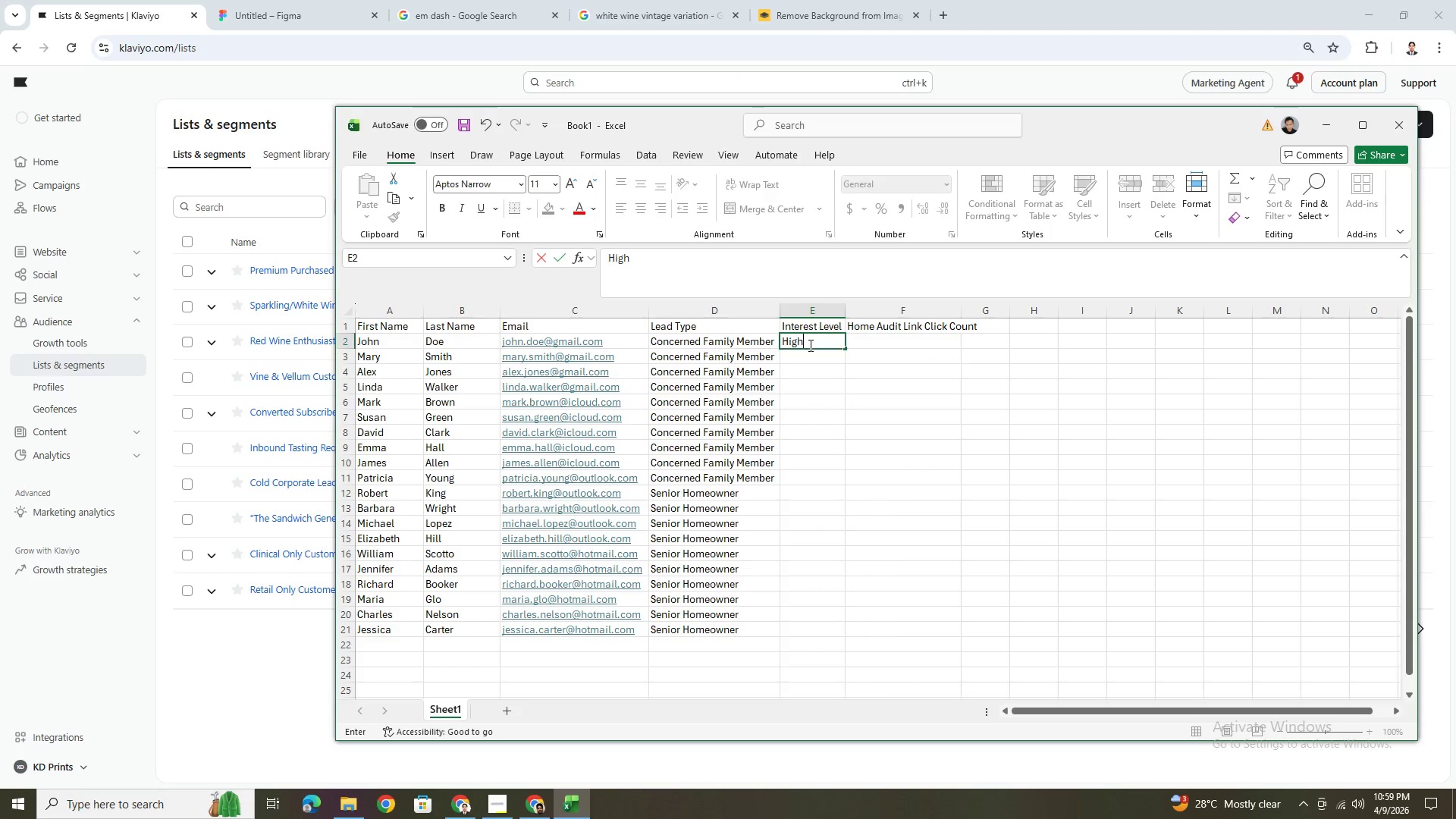 
key(Enter)
 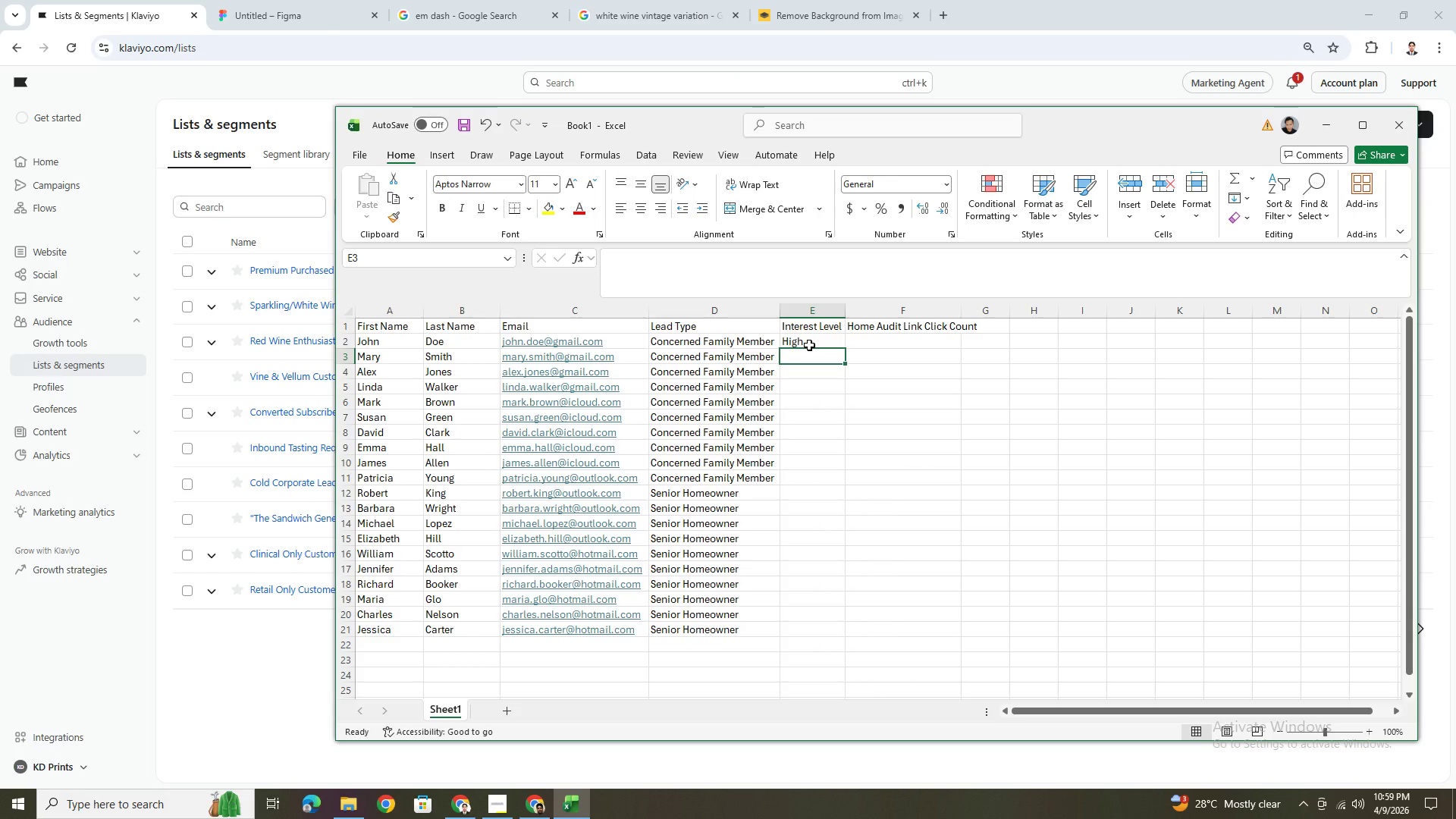 
type(Medium)
 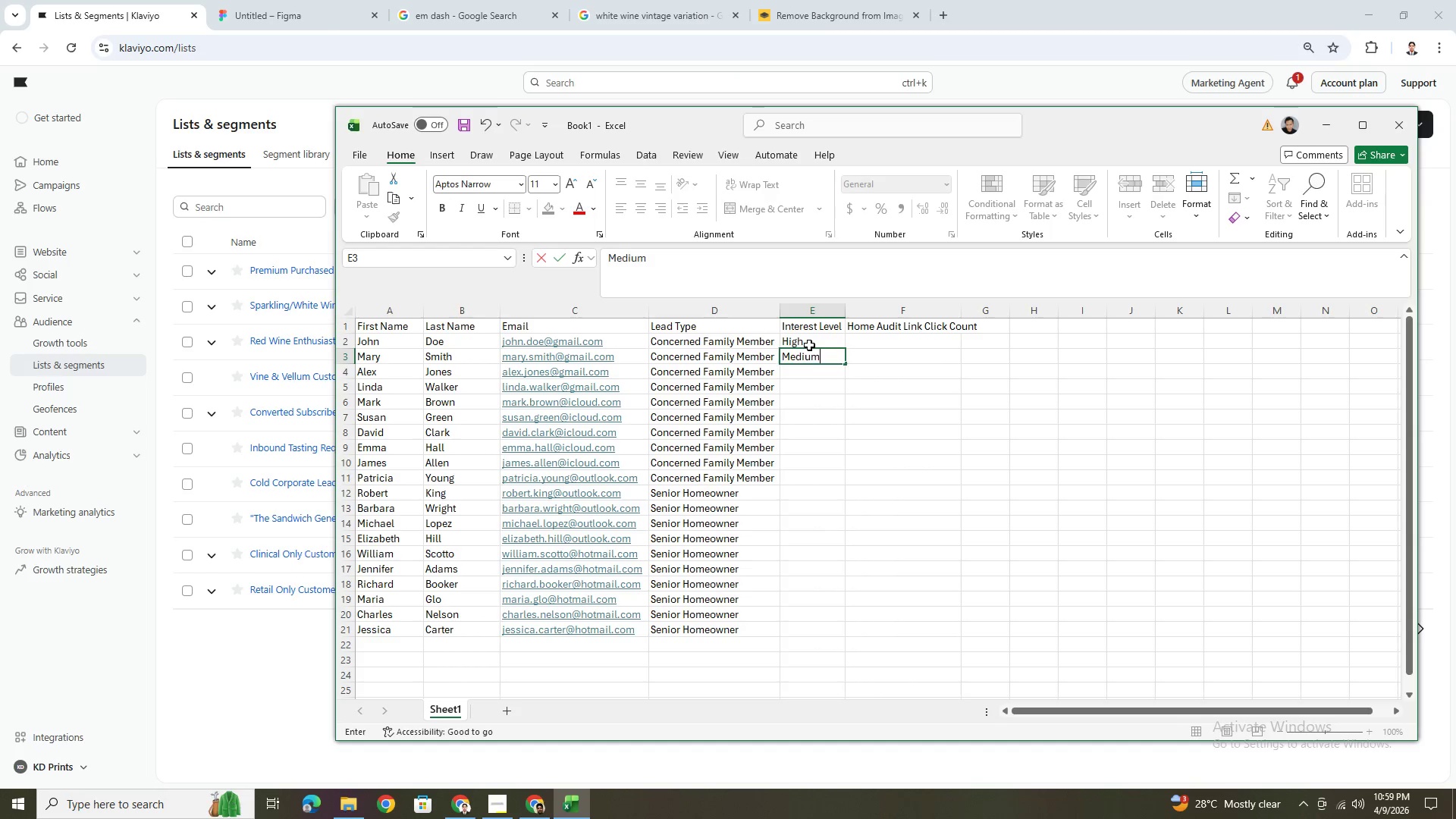 
key(Enter)
 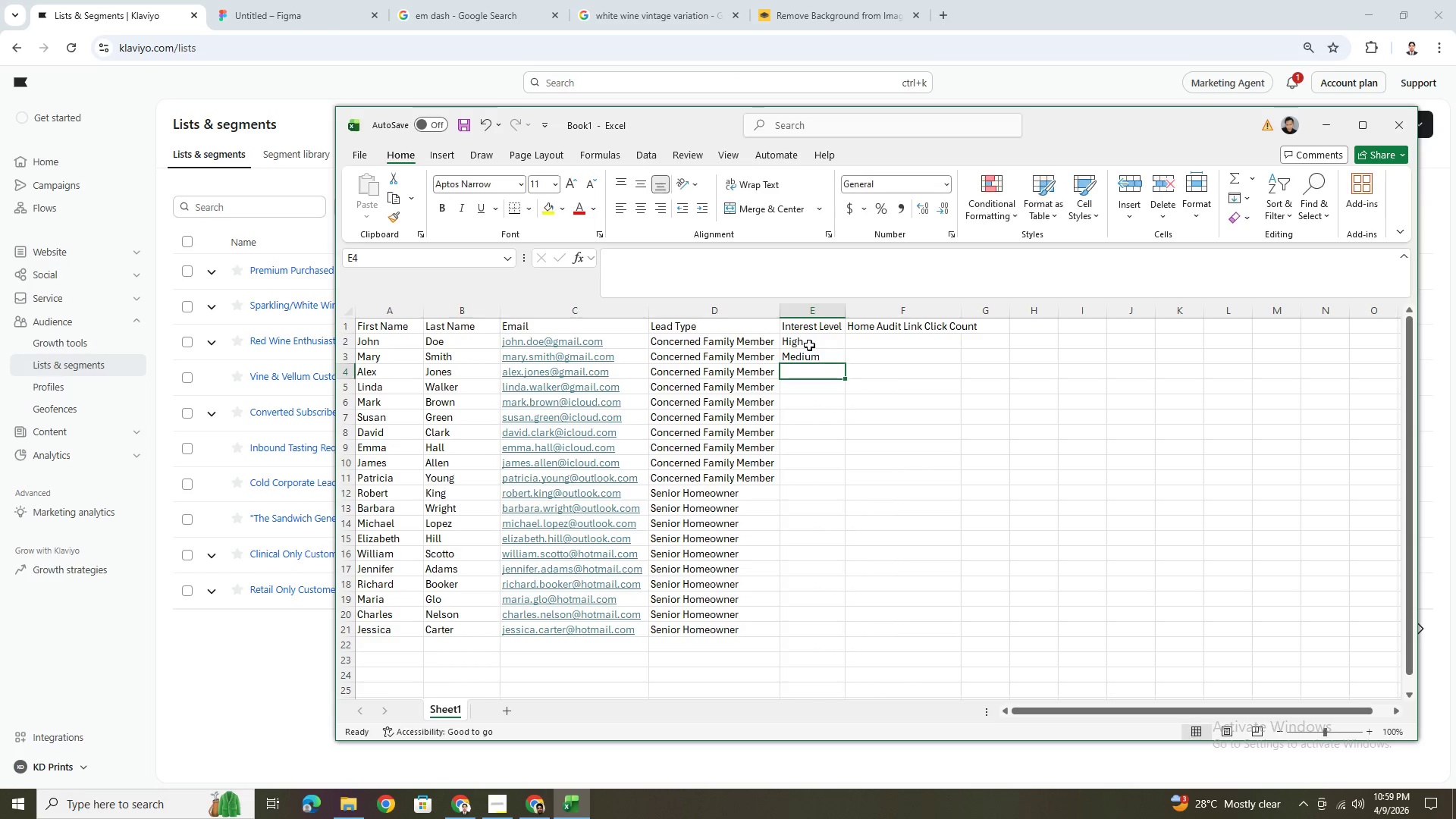 
type(Low)
key(Tab)
 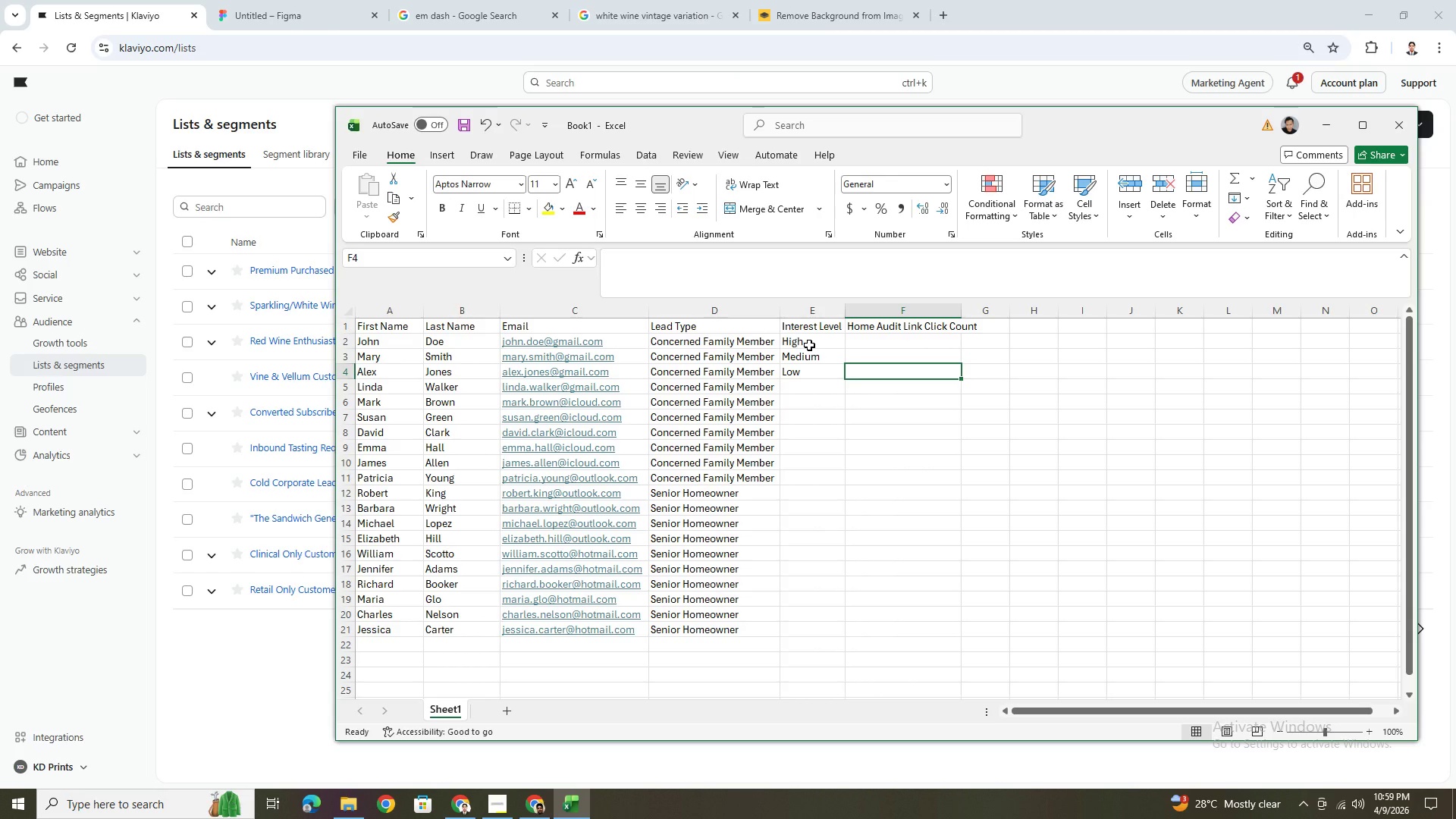 
left_click([809, 345])
 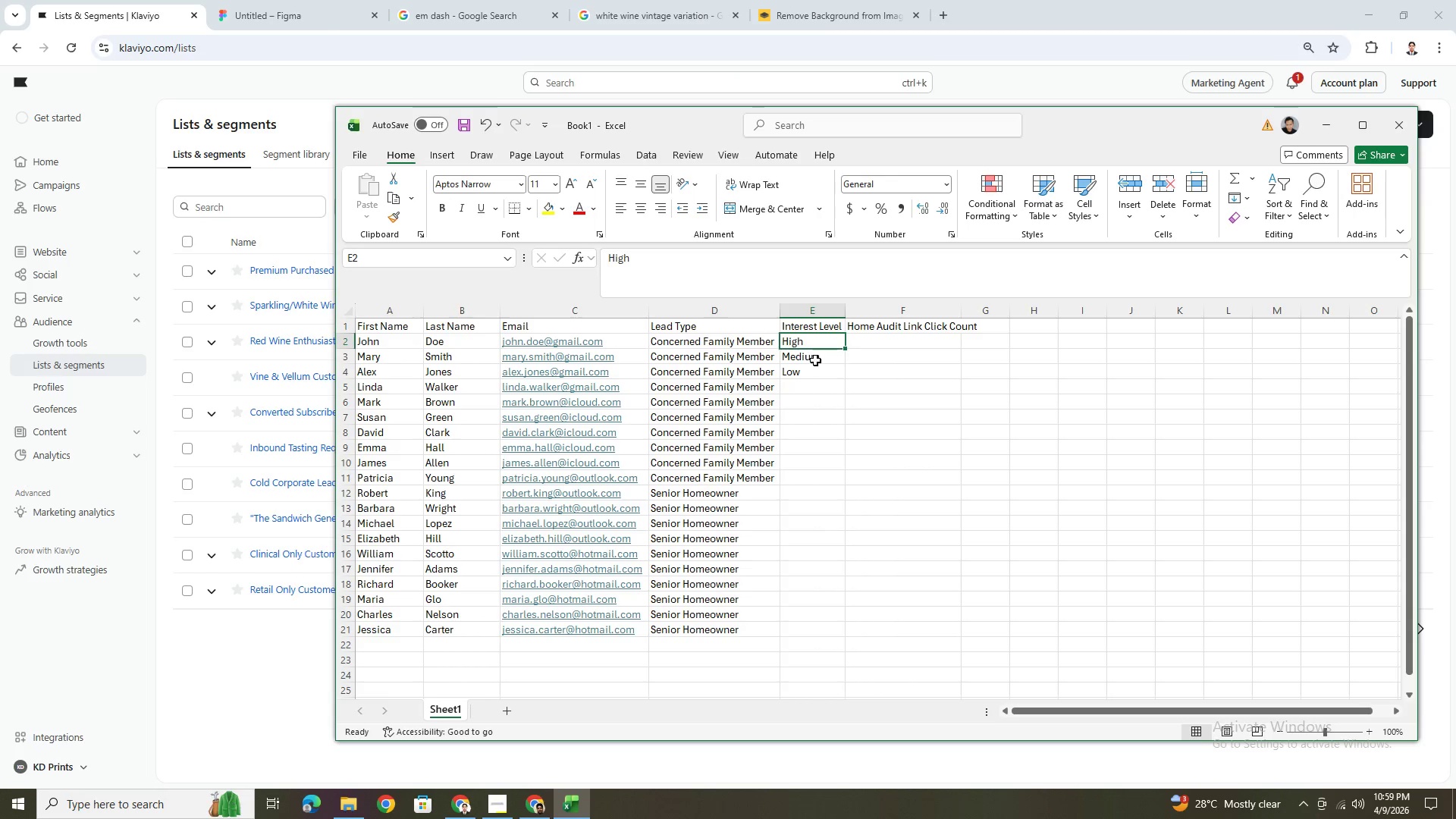 
hold_key(key=ShiftLeft, duration=0.44)
left_click([821, 369])
 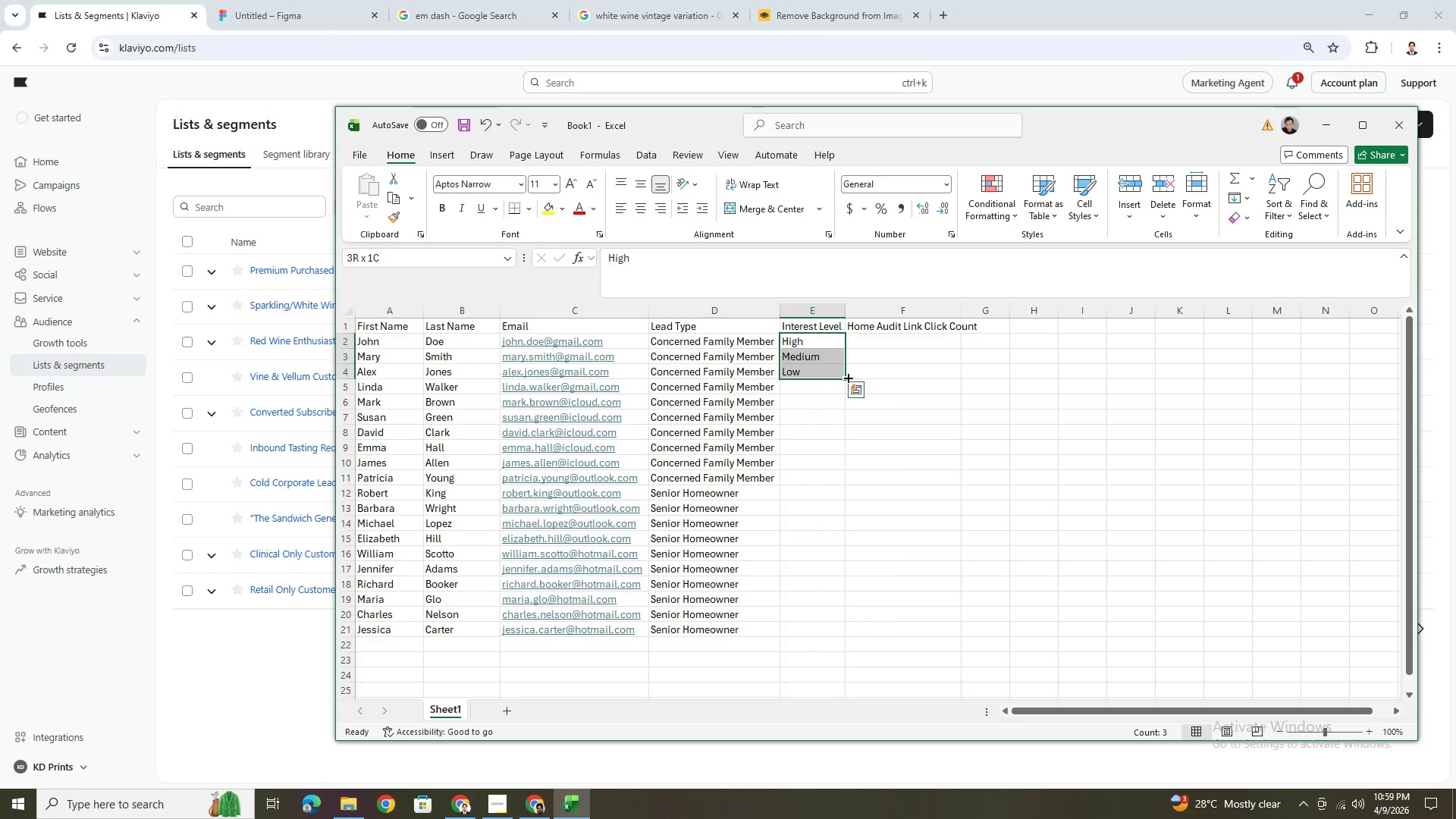 
left_click_drag(start_coordinate=[846, 377], to_coordinate=[832, 638])
 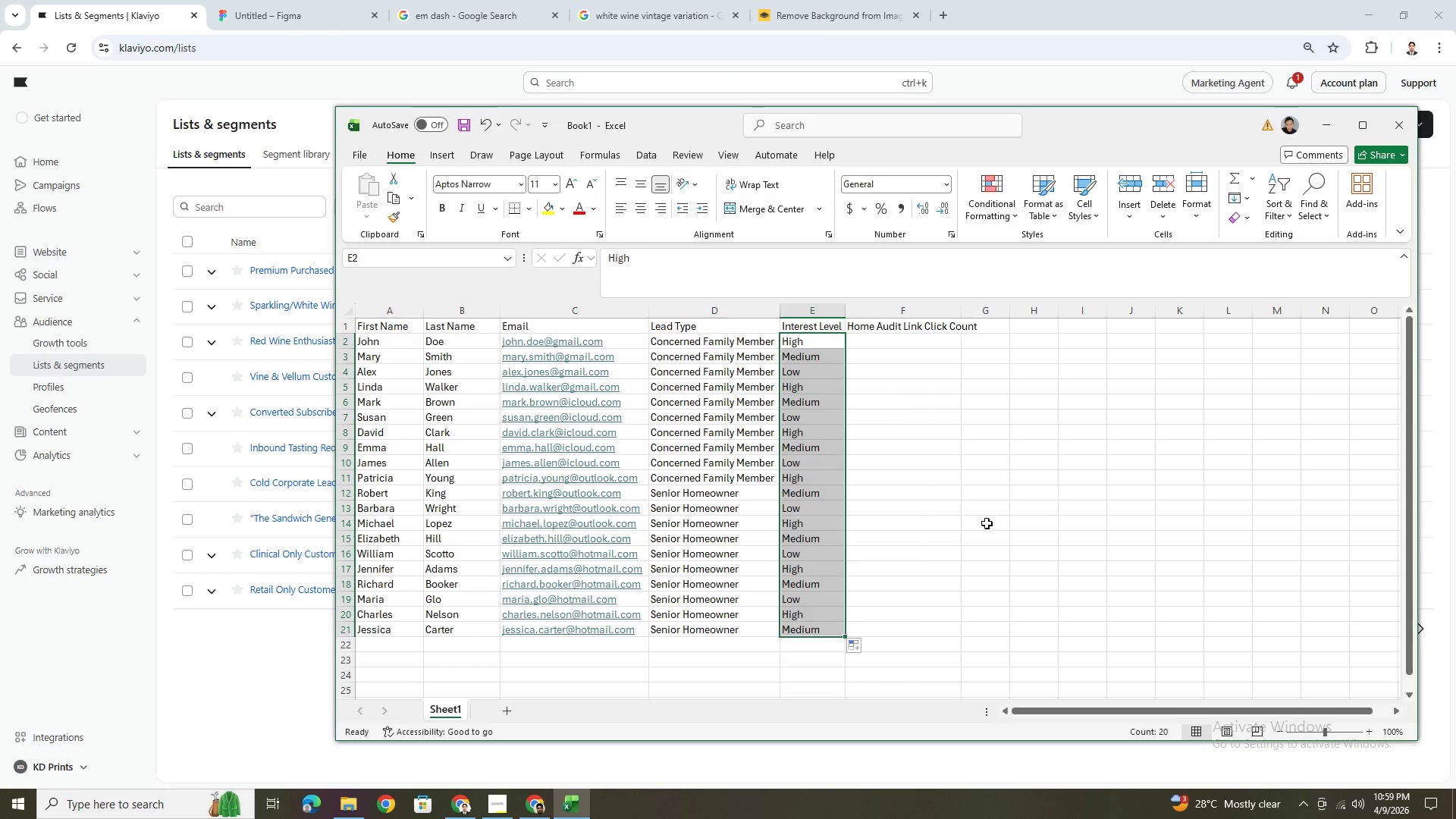 
left_click([985, 522])
 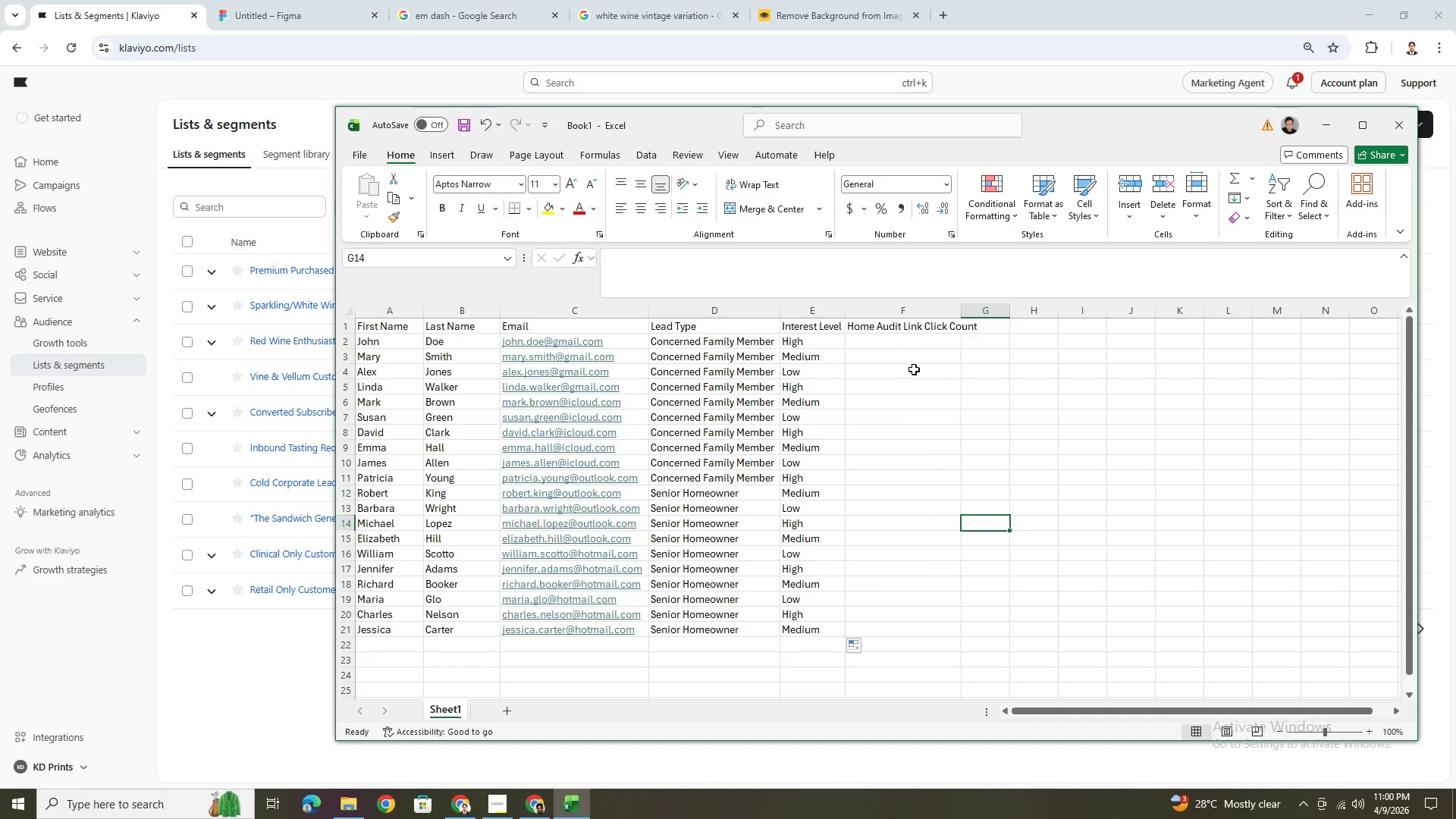 
wait(8.8)
 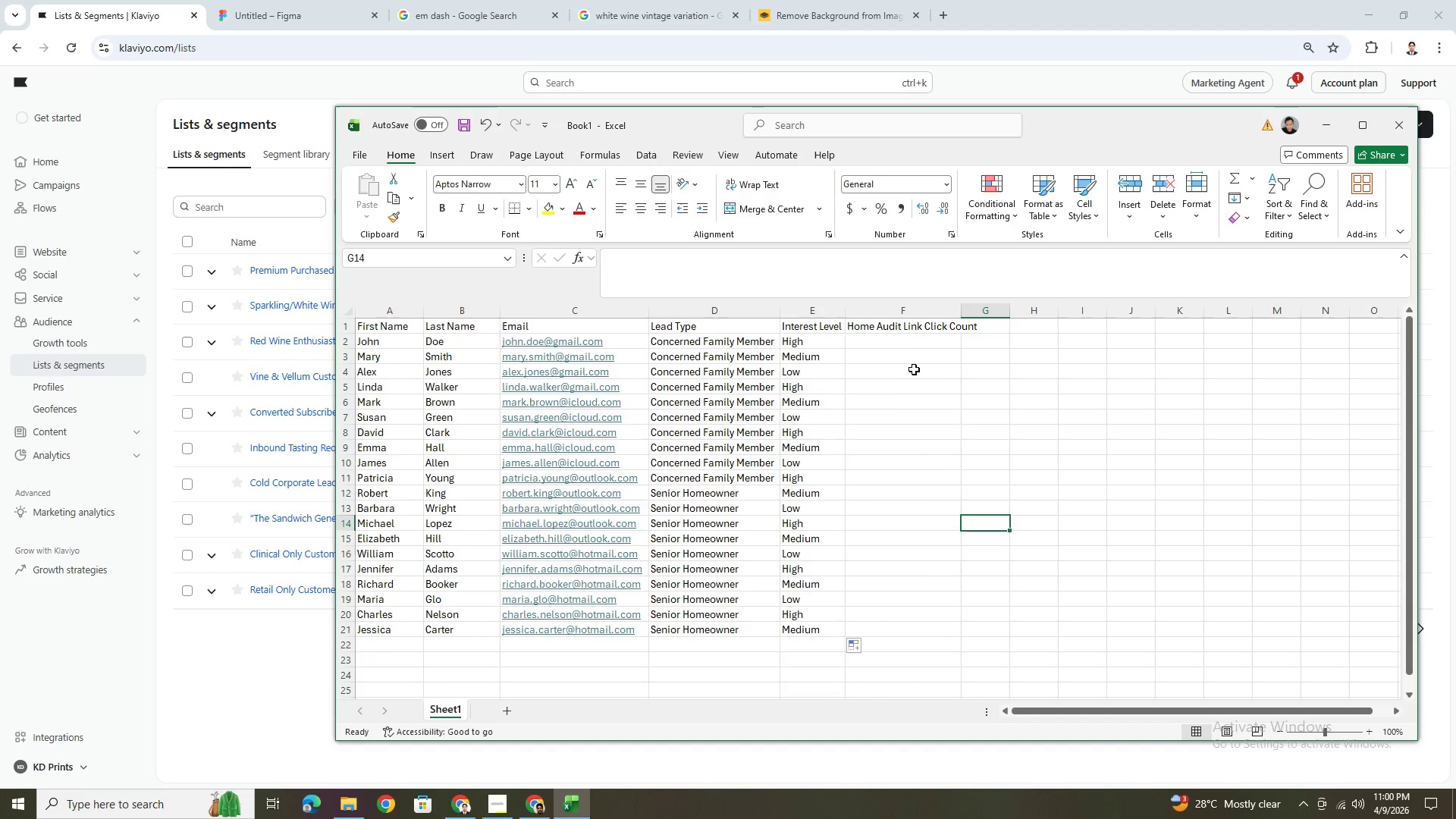 
left_click([904, 344])
 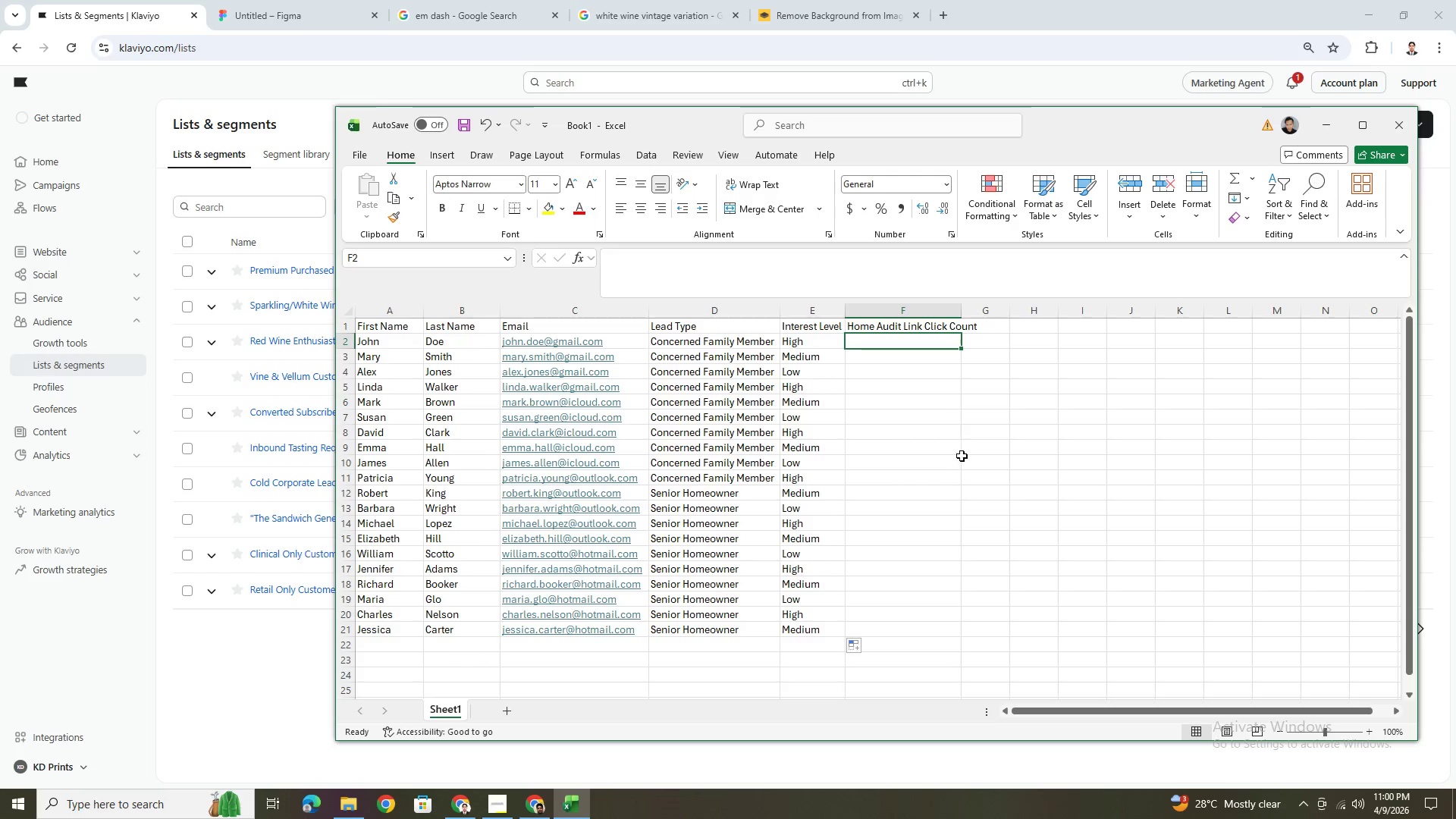 
wait(14.06)
 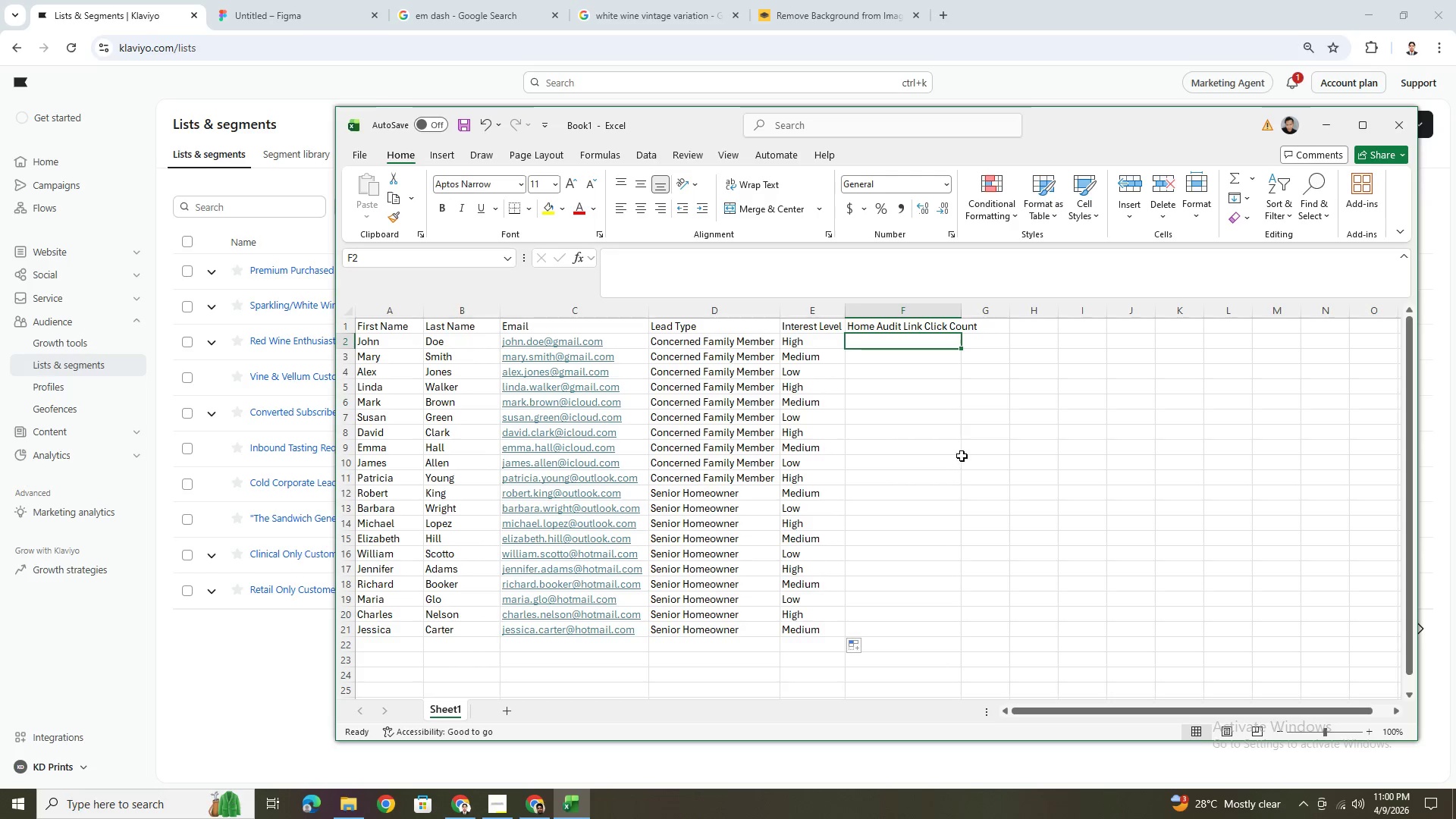 
scroll: coordinate [955, 403], scroll_direction: down, amount: 1.0
 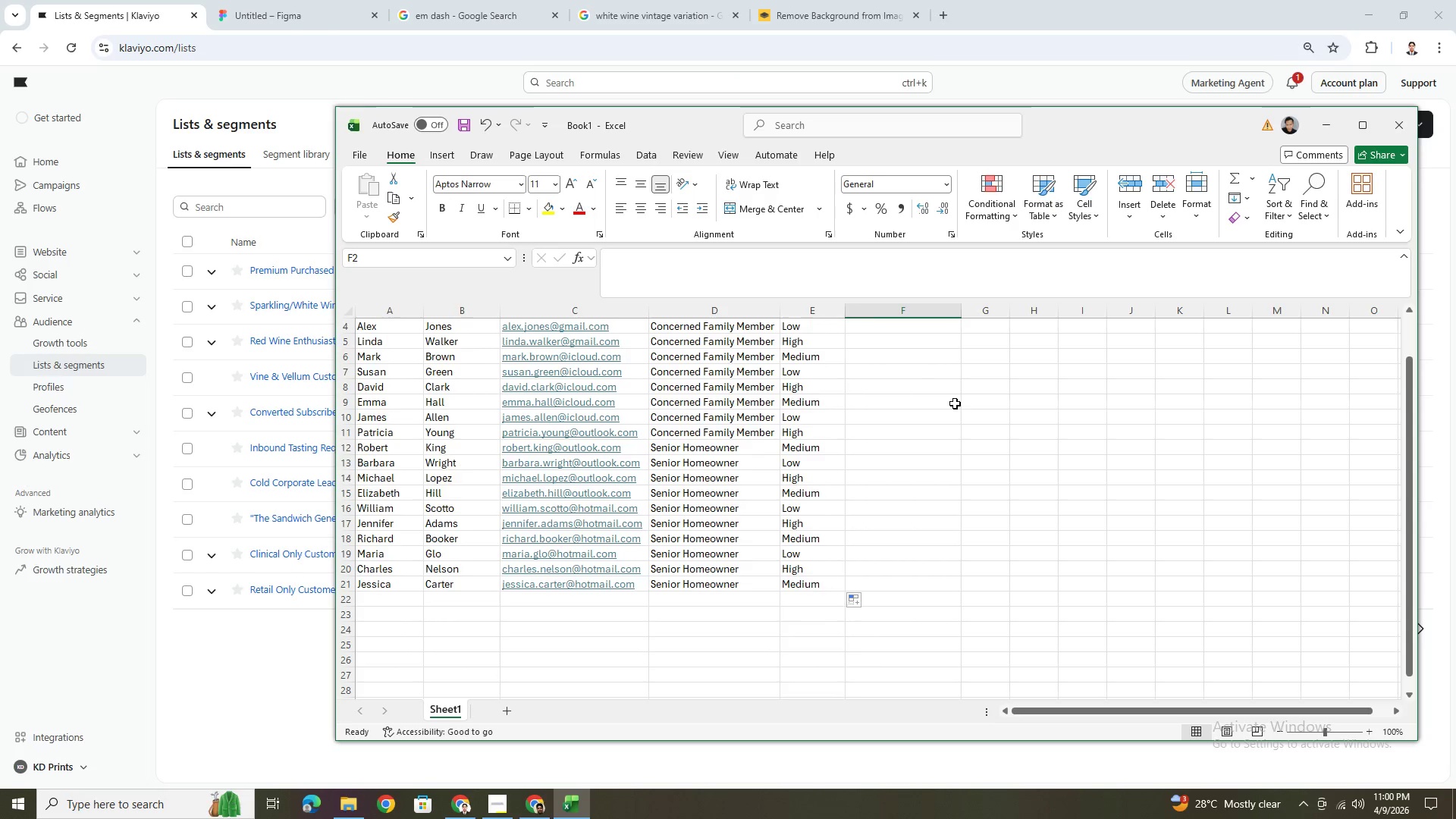 
scroll: coordinate [955, 403], scroll_direction: up, amount: 2.0
 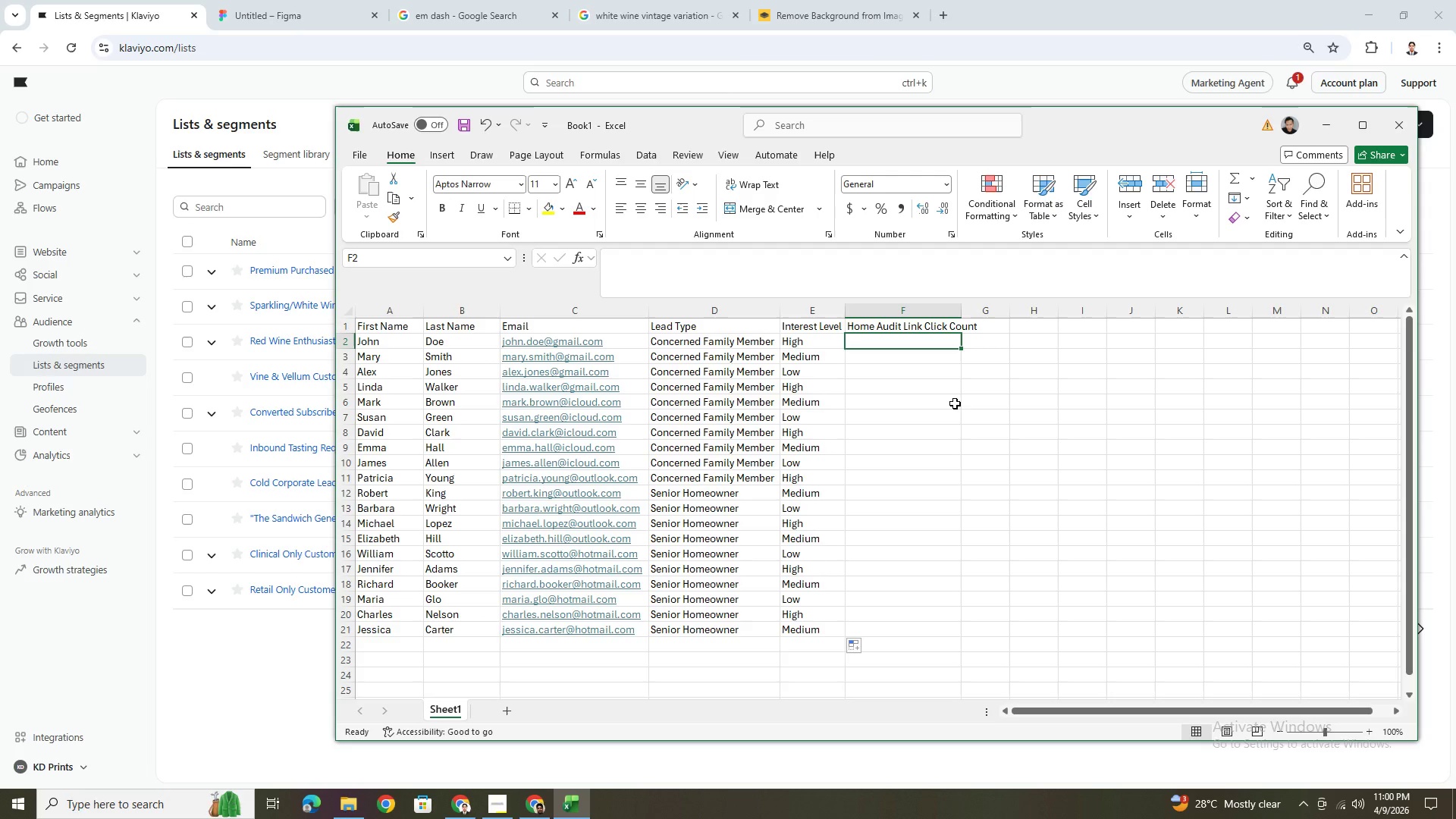 
wait(9.58)
 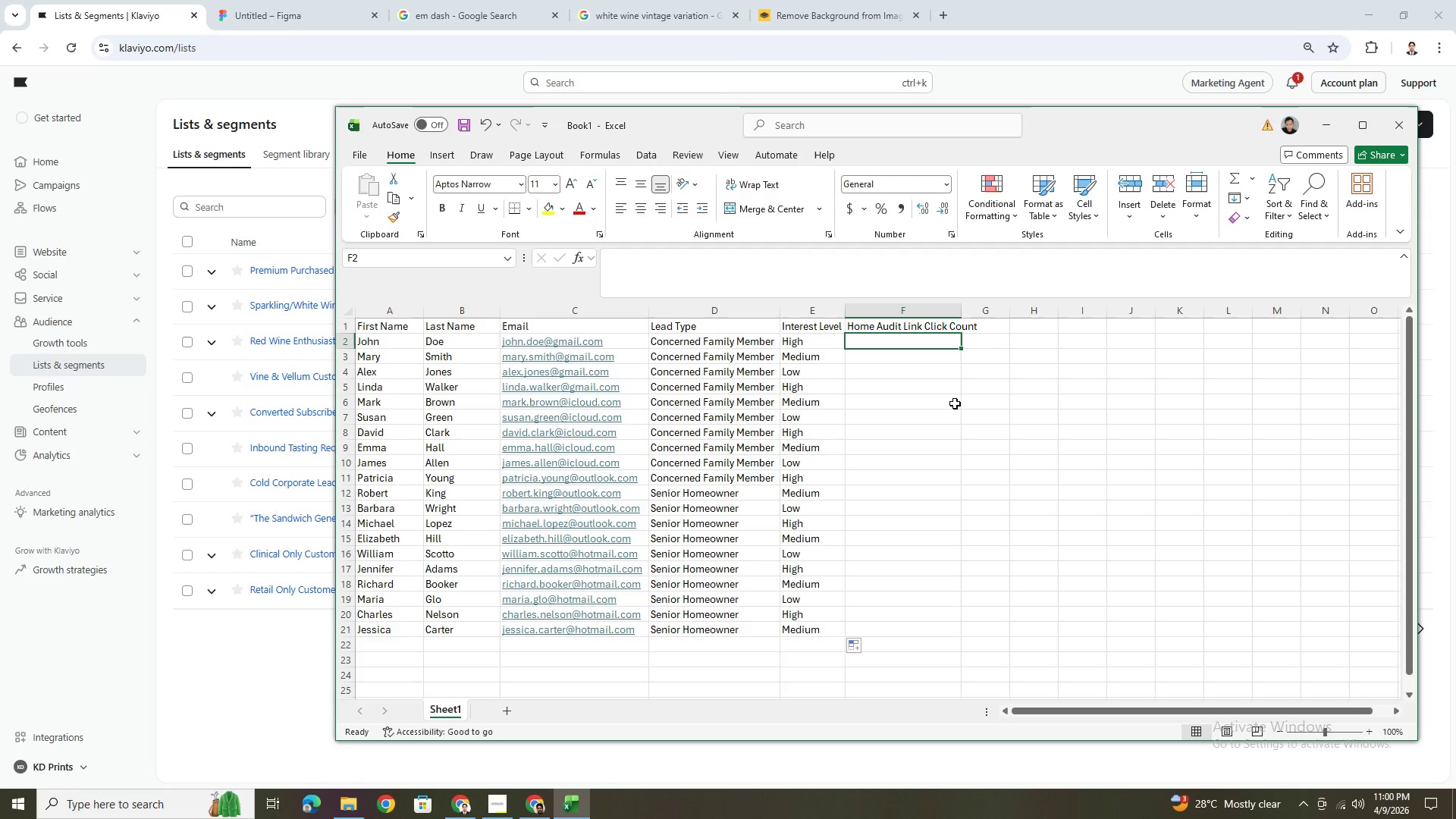 
scroll: coordinate [955, 403], scroll_direction: none, amount: 0.0
 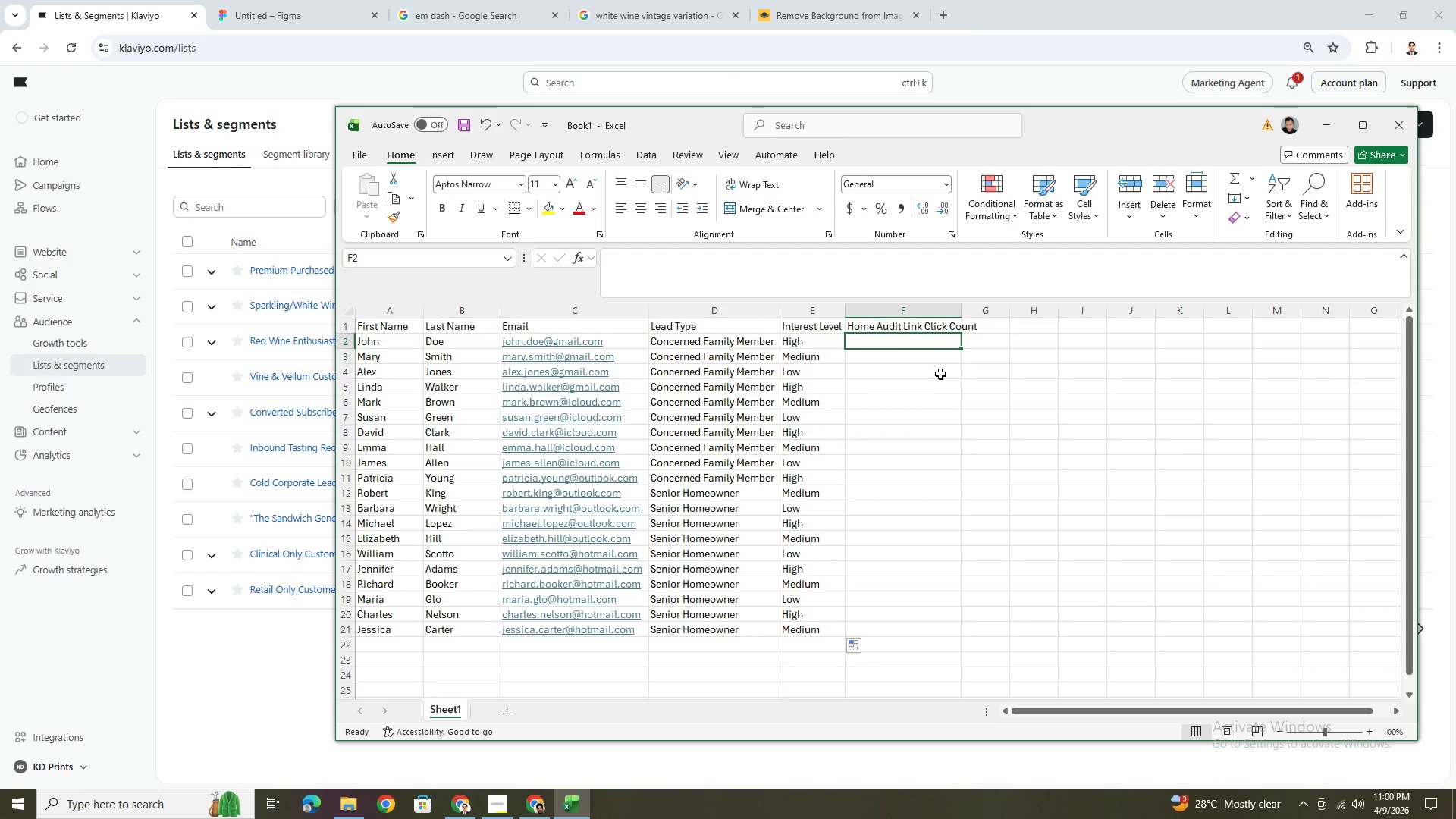 
key(3)
 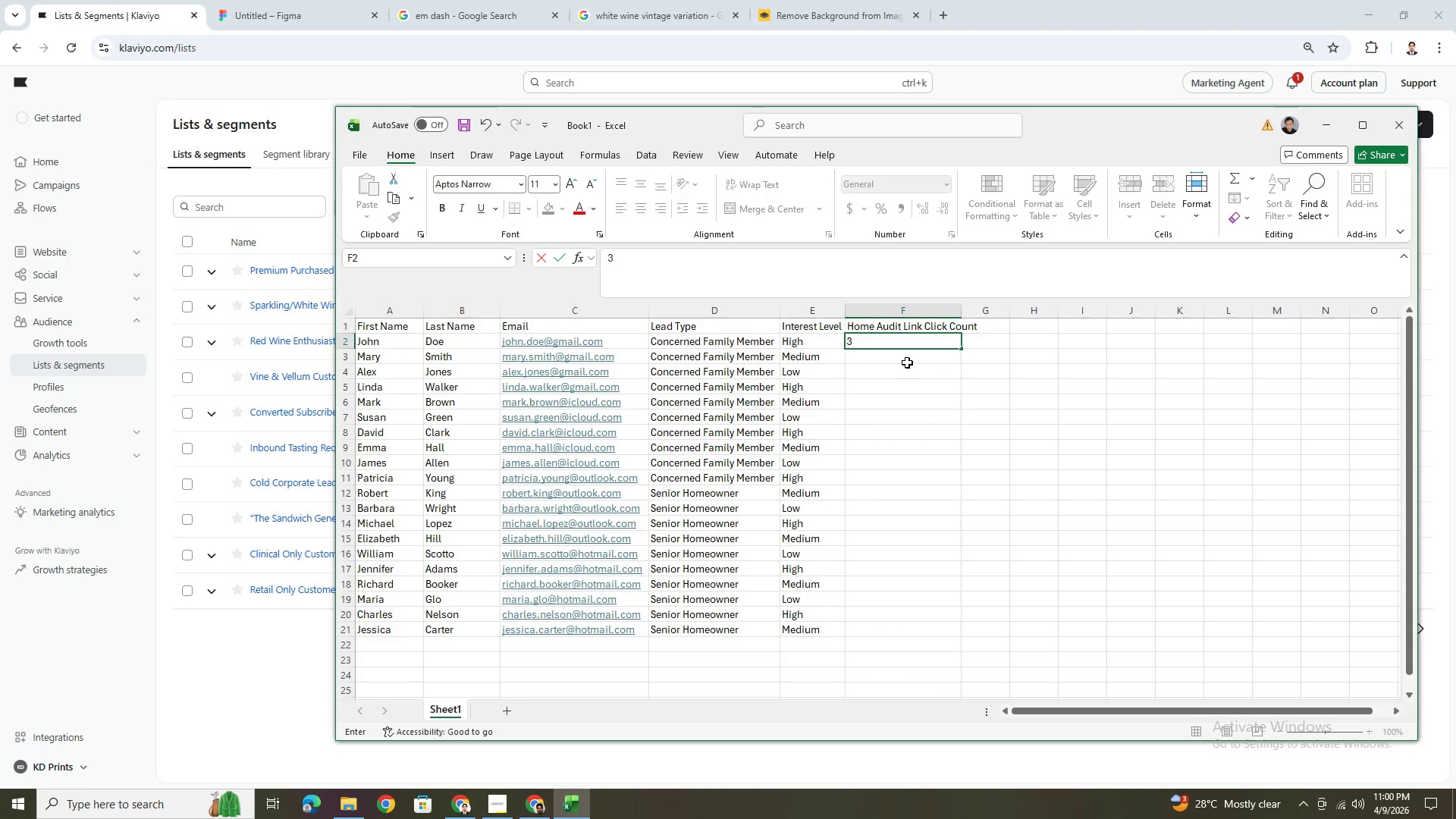 
left_click([907, 360])
 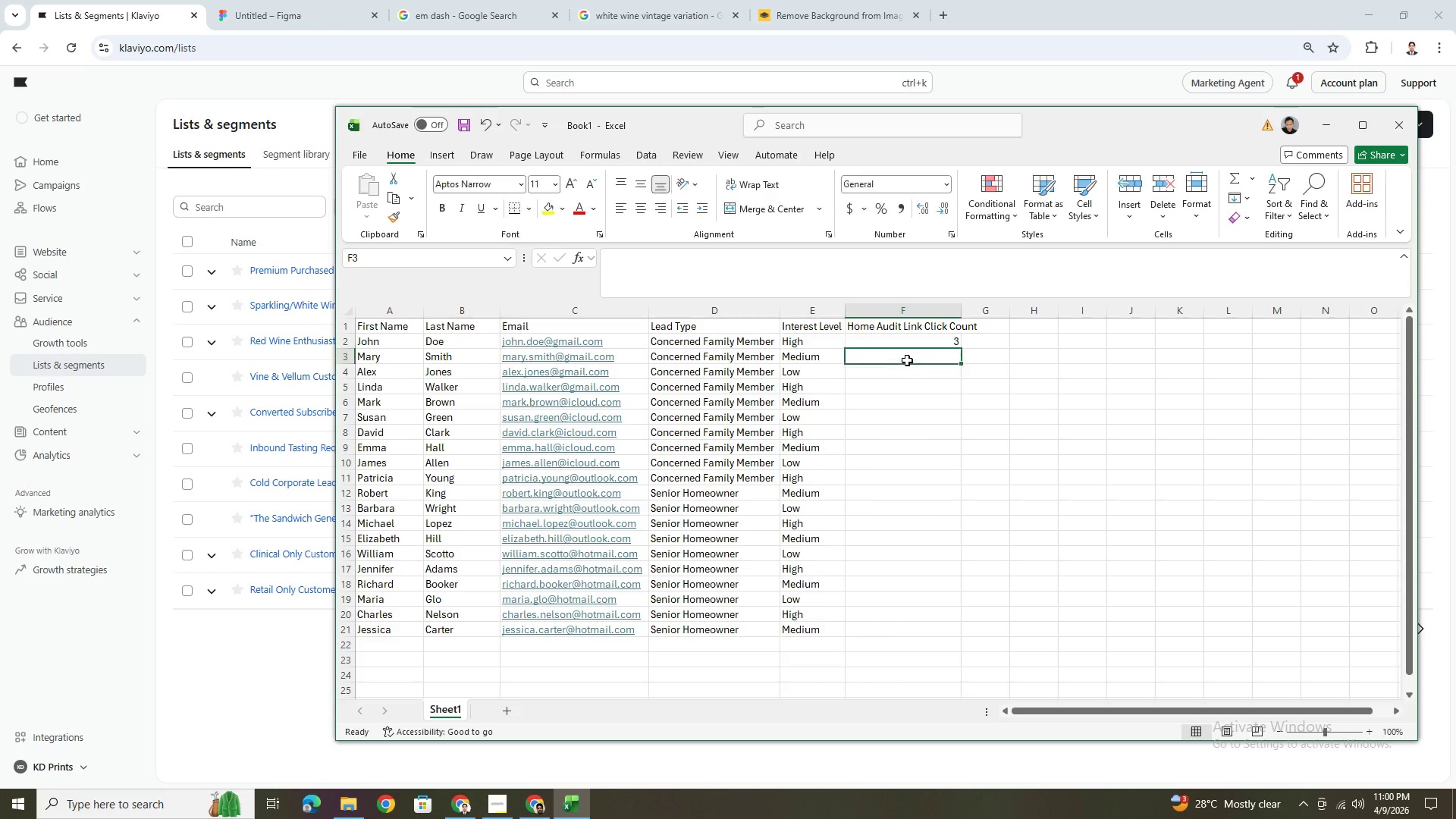 
key(1)
 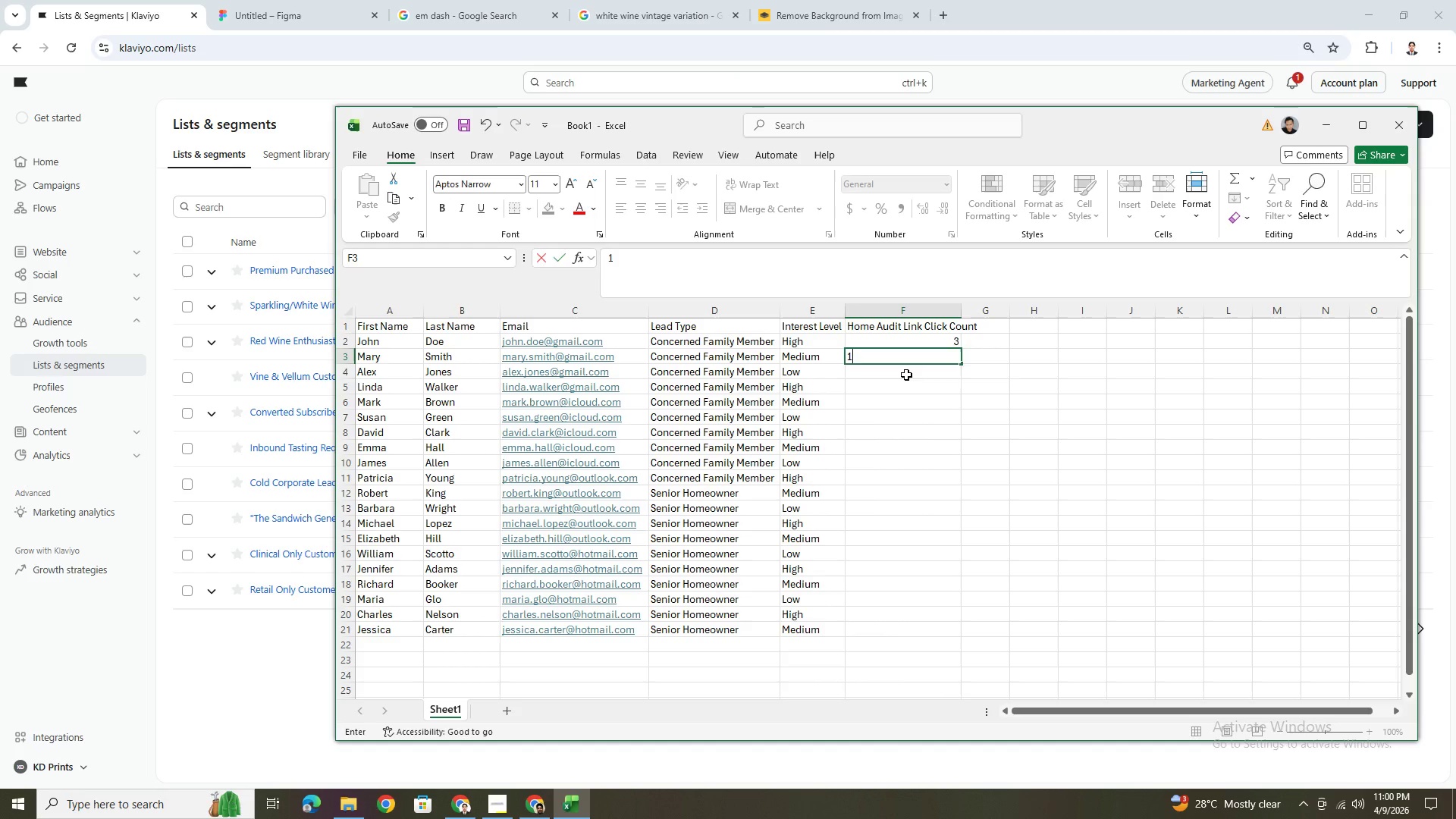 
double_click([906, 375])
 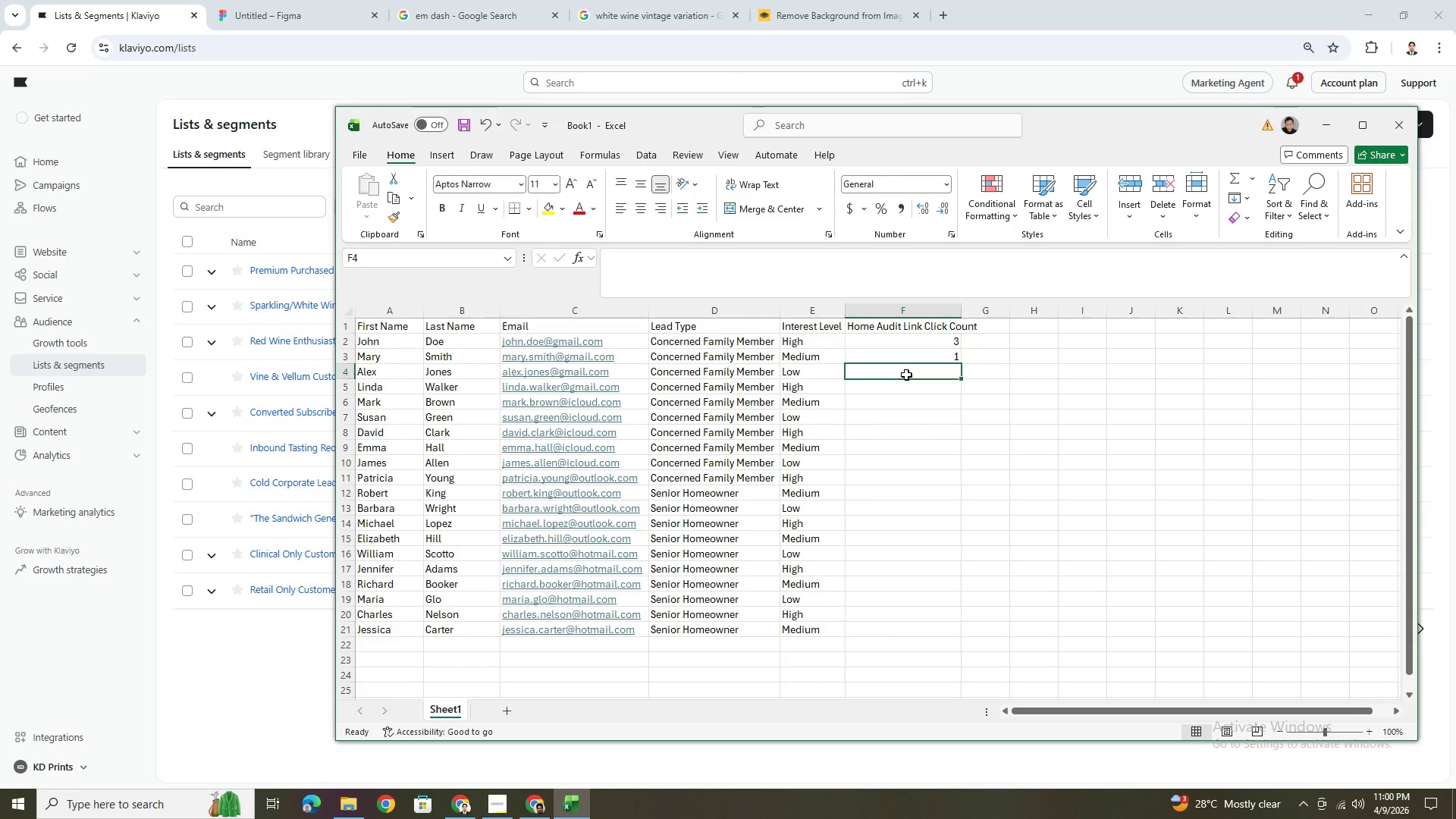 
key(0)
 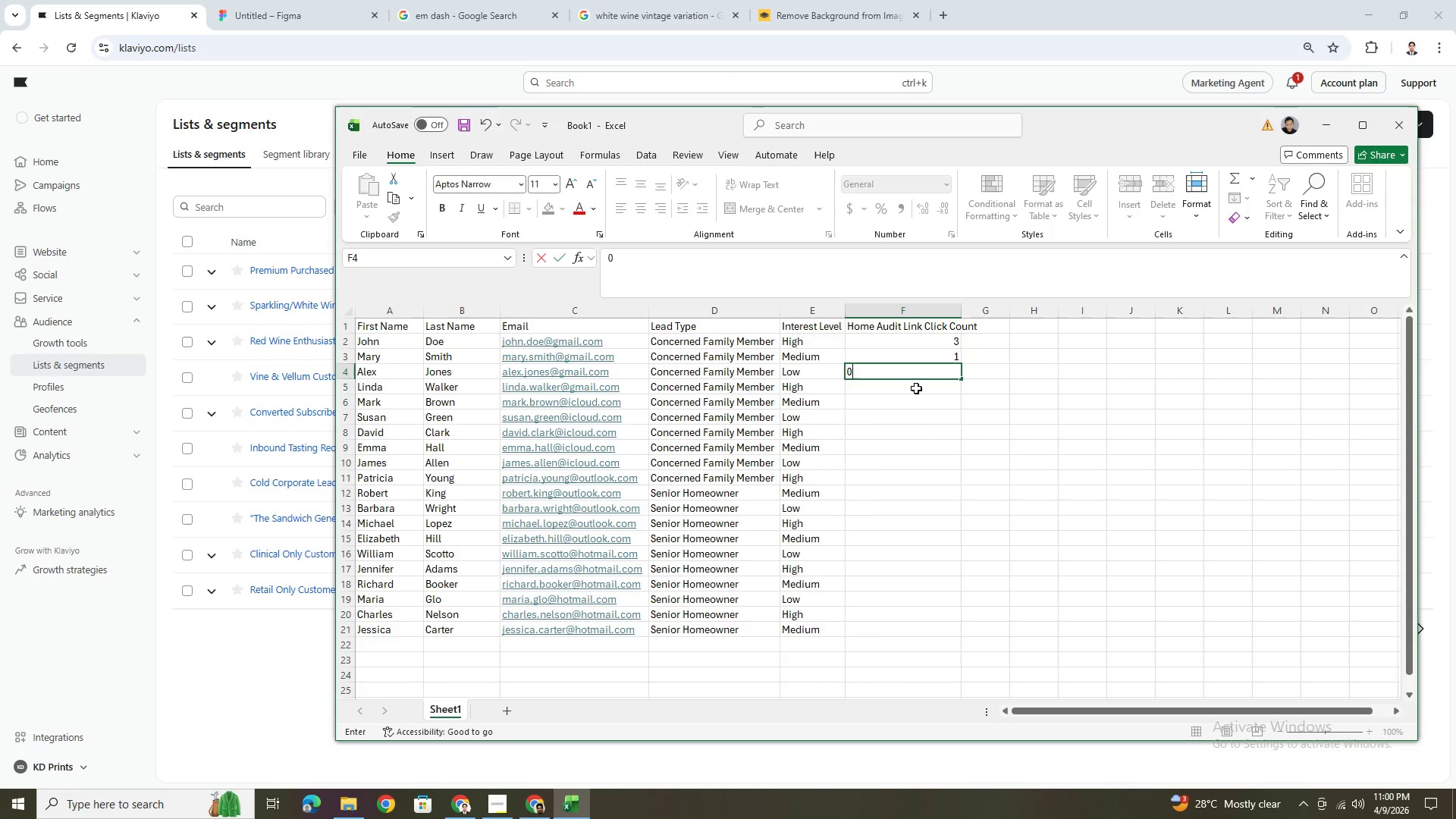 
left_click([916, 383])
 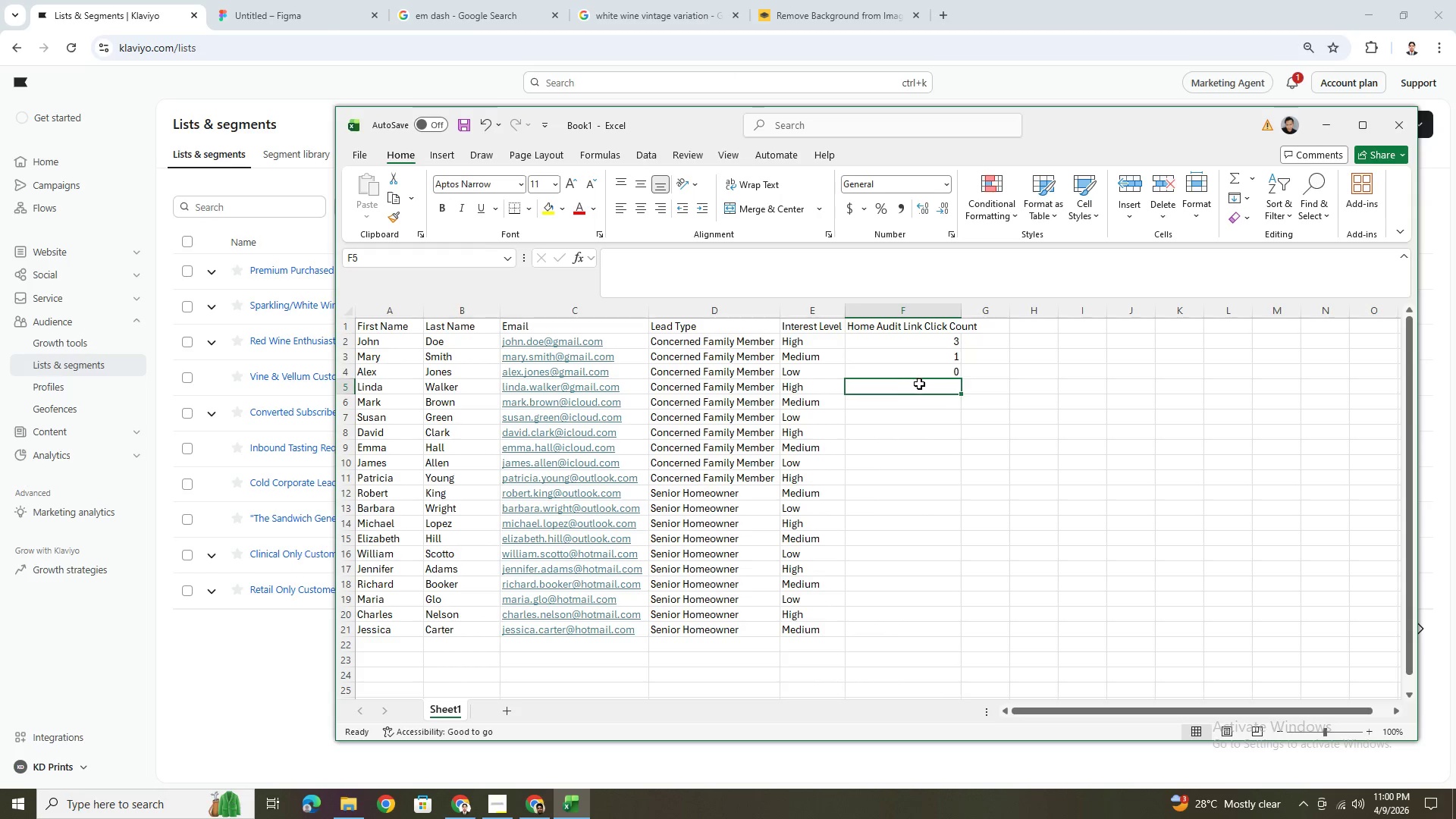 
key(4)
 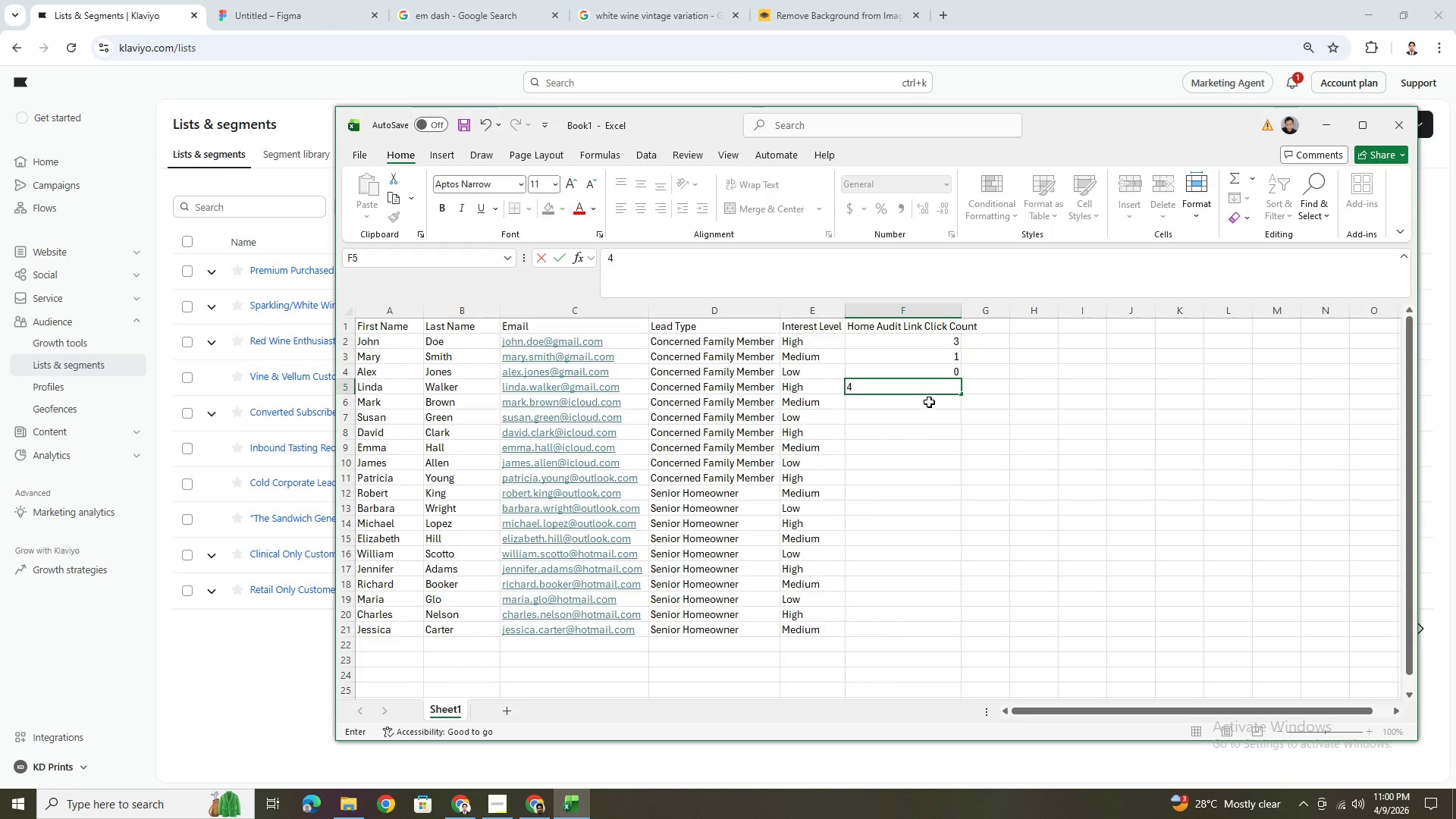 
left_click([930, 403])
 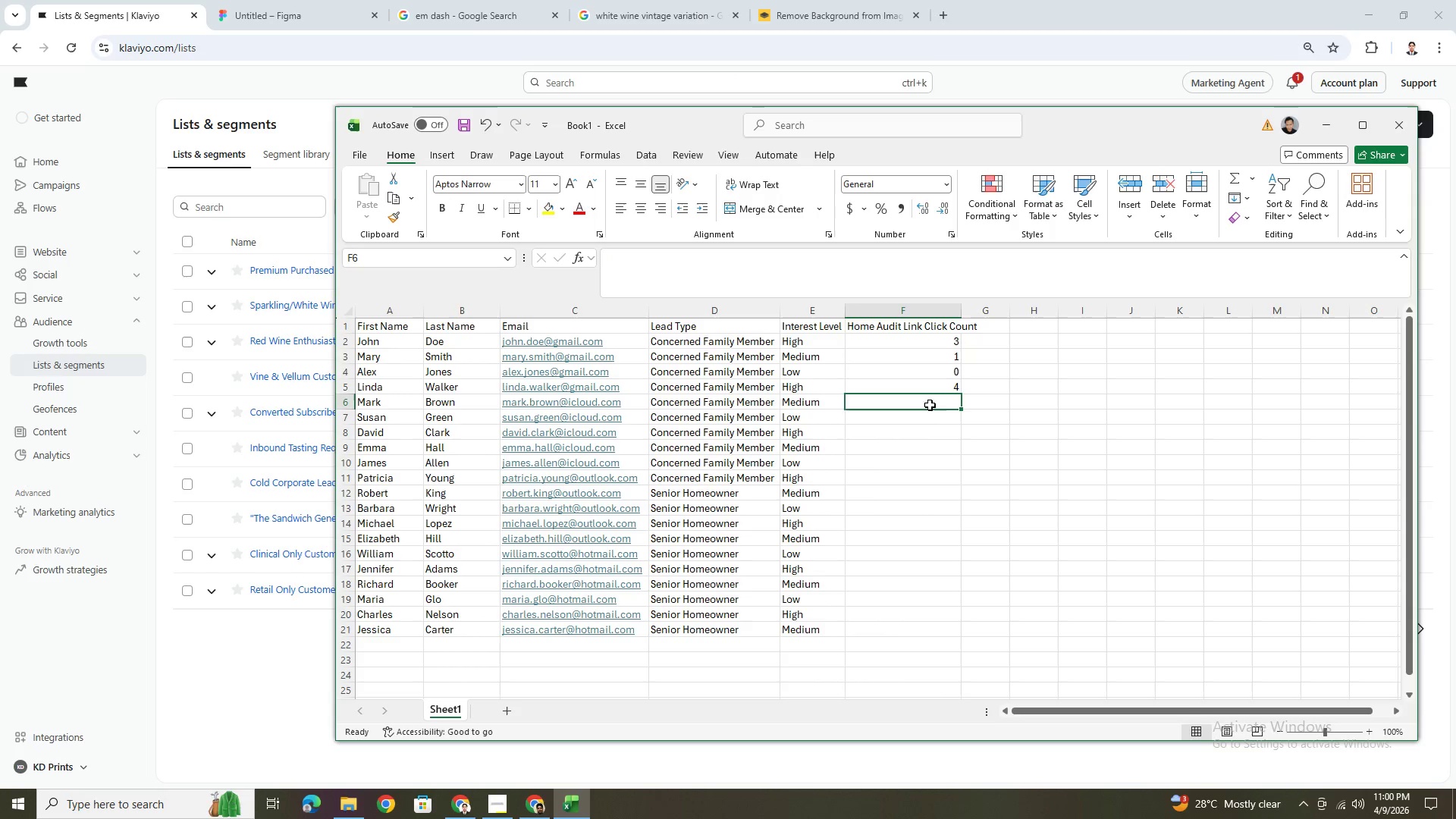 
key(2)
 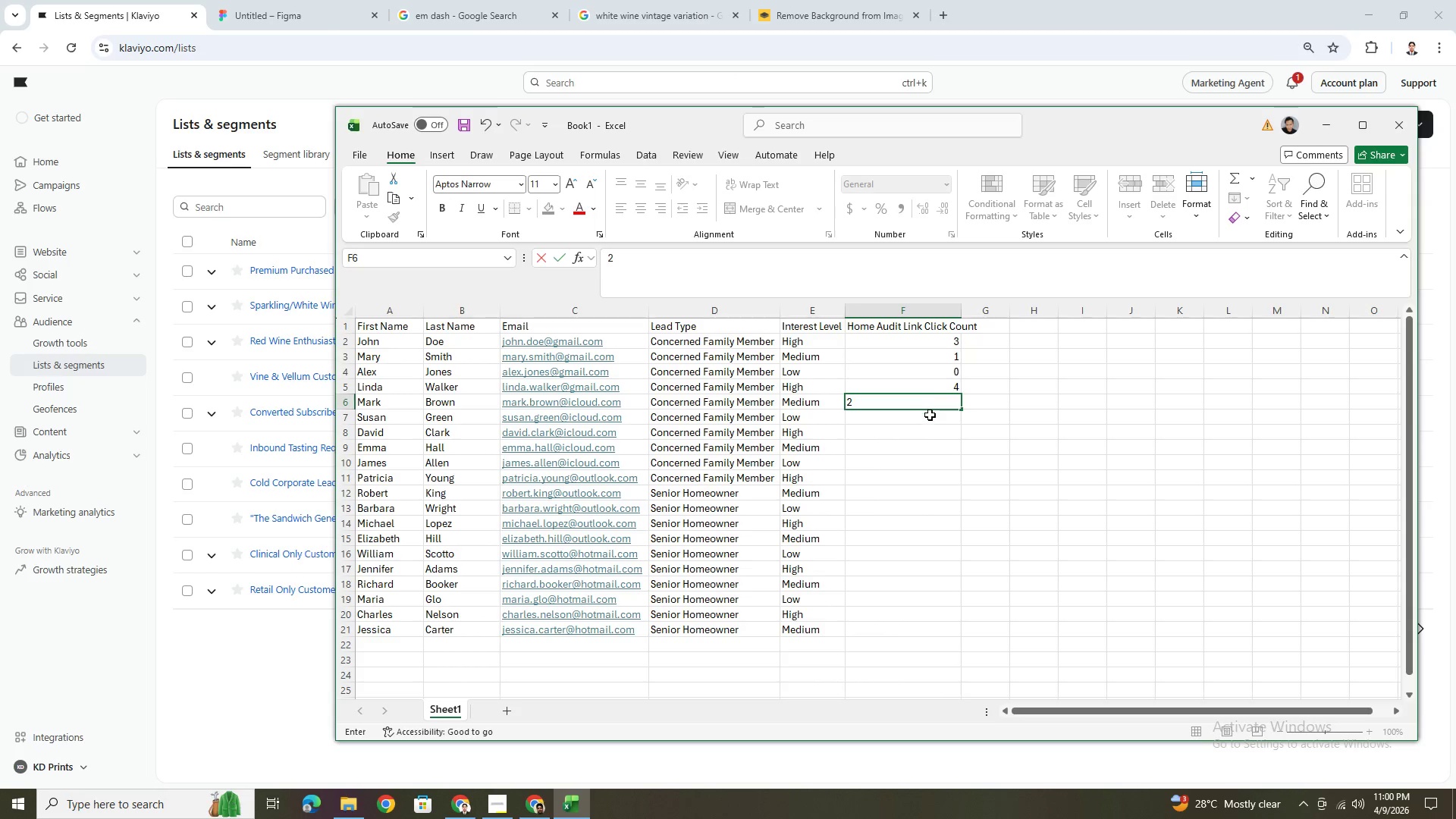 
left_click([930, 416])
 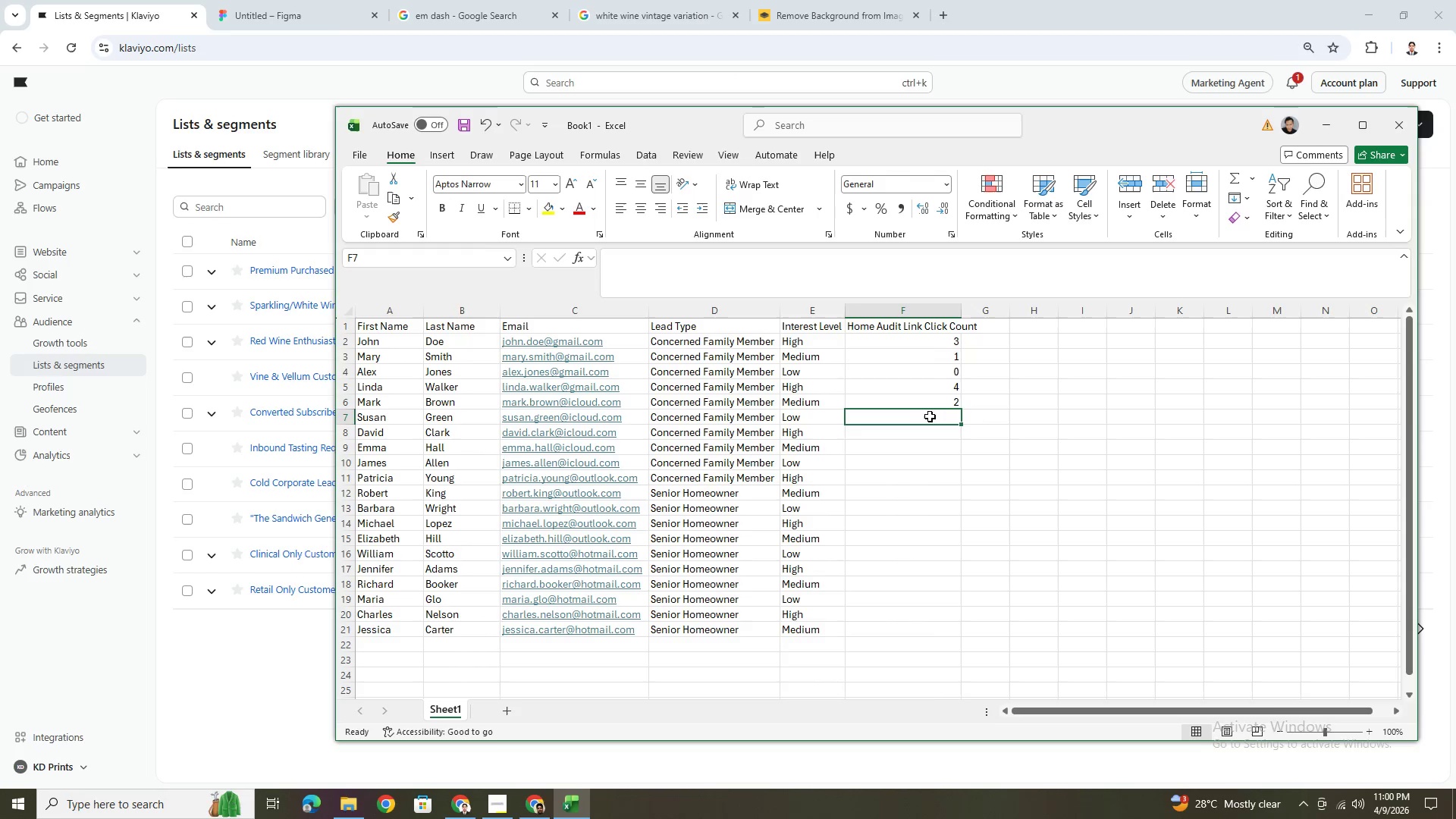 
key(0)
 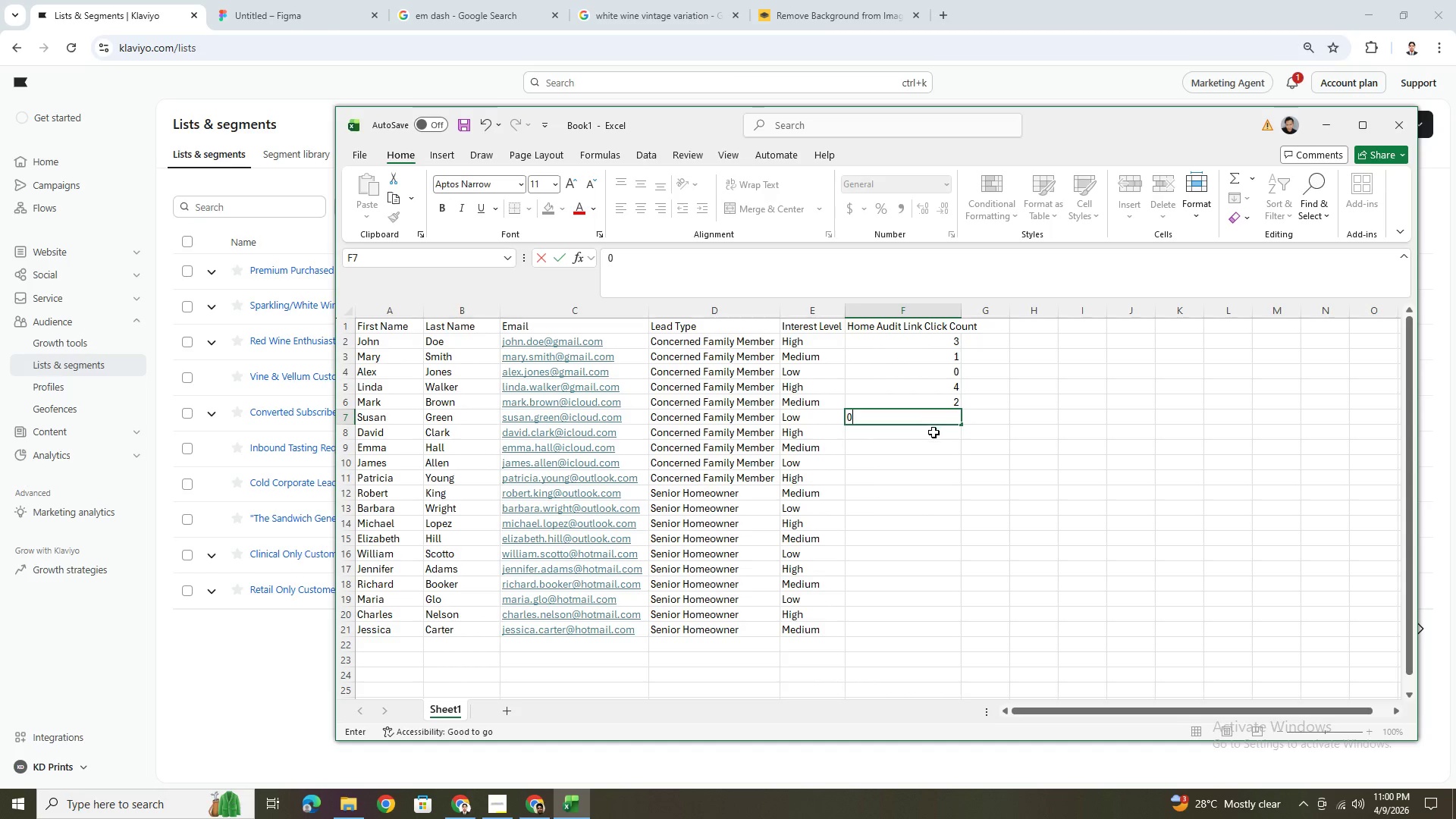 
left_click([934, 433])
 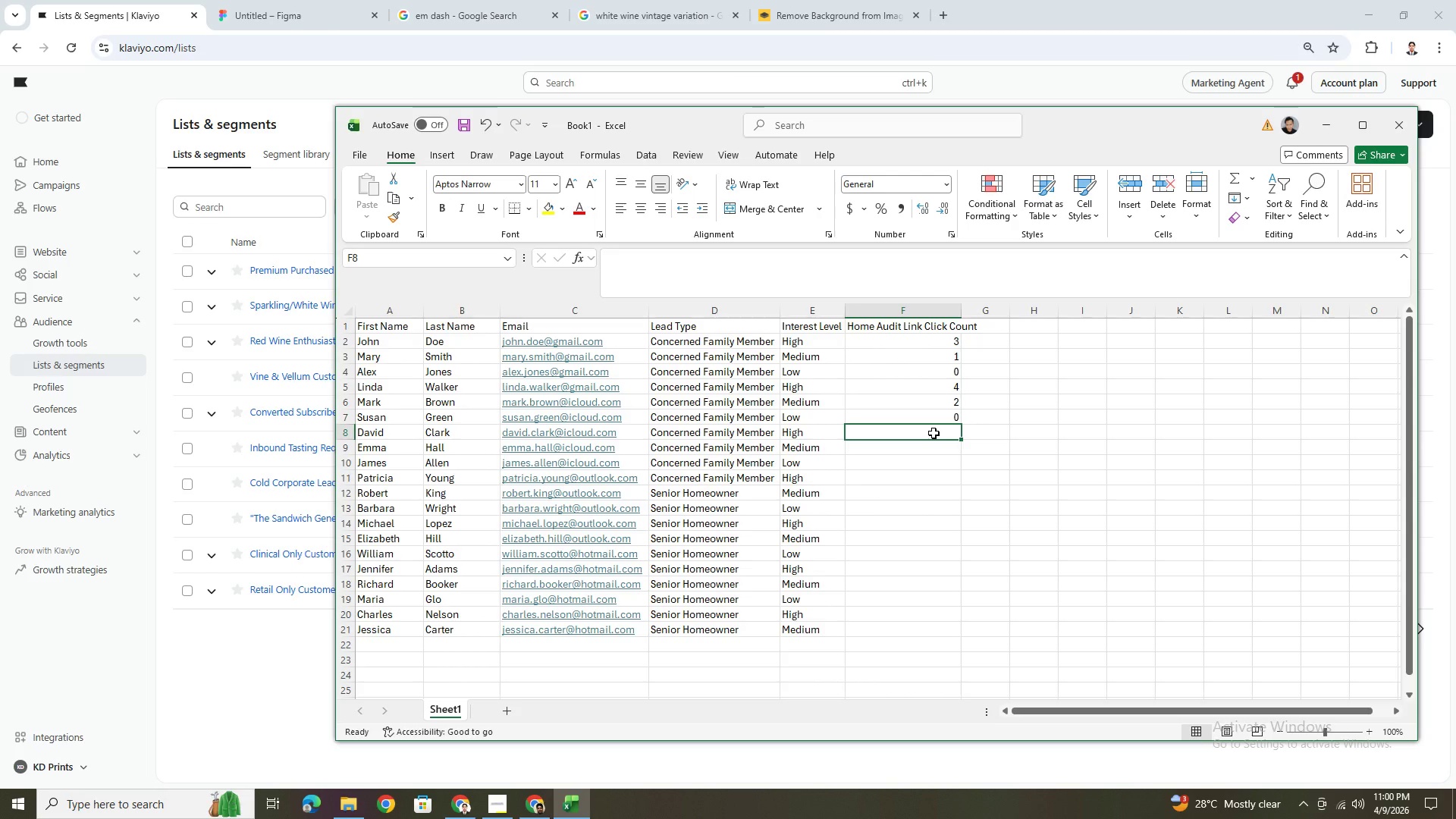 
wait(5.95)
 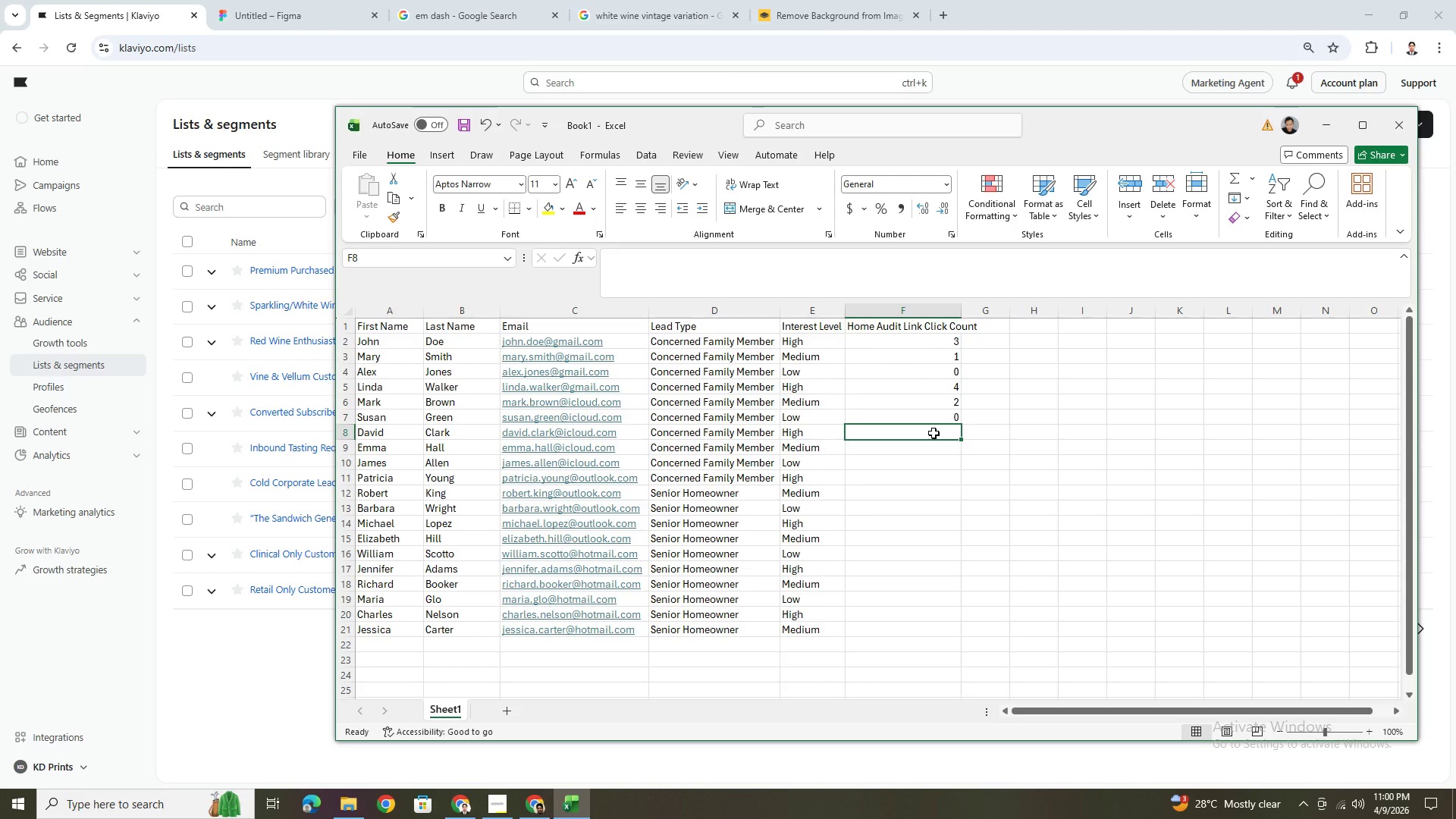 
key(5)
 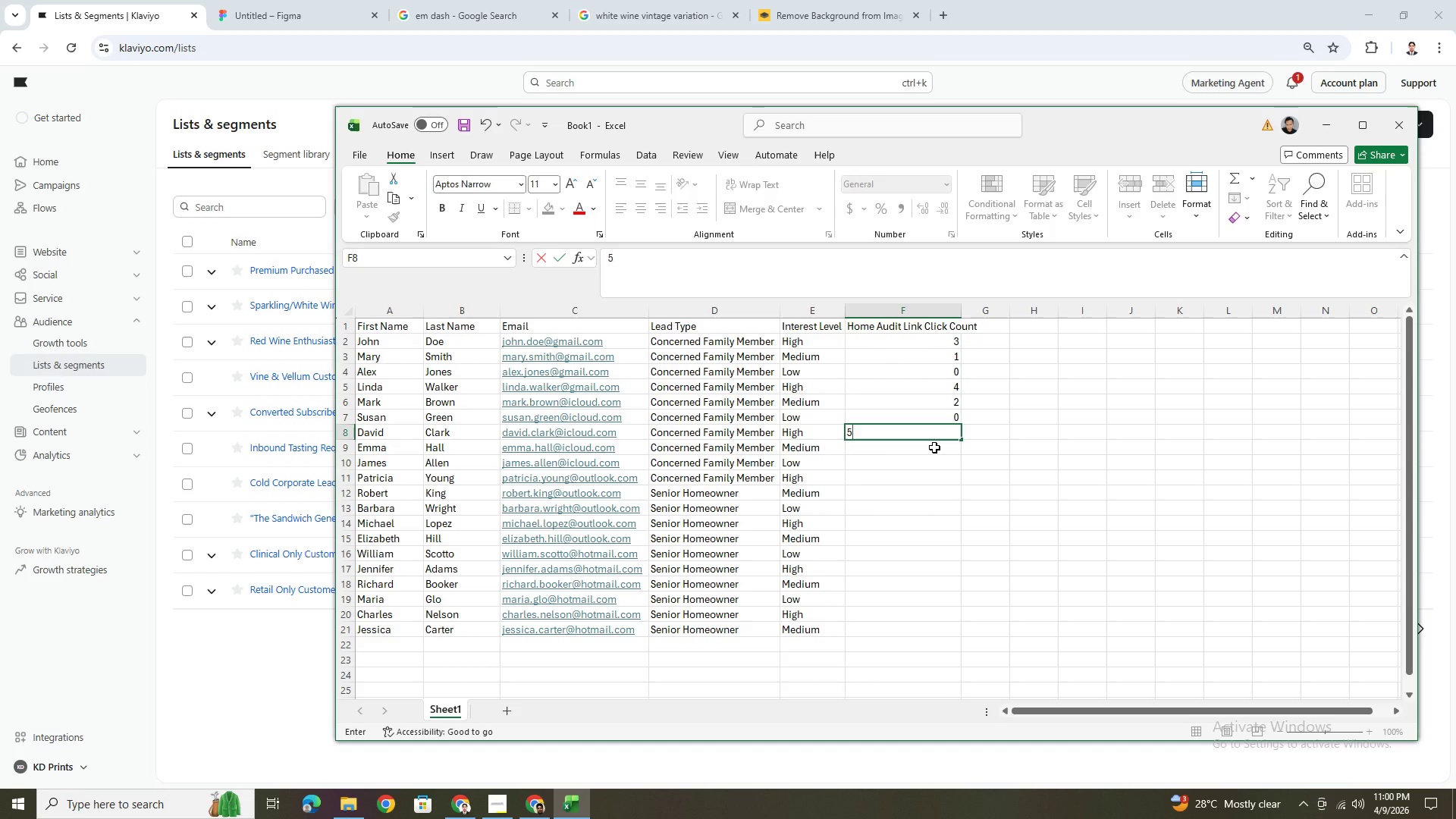 
left_click([934, 447])
 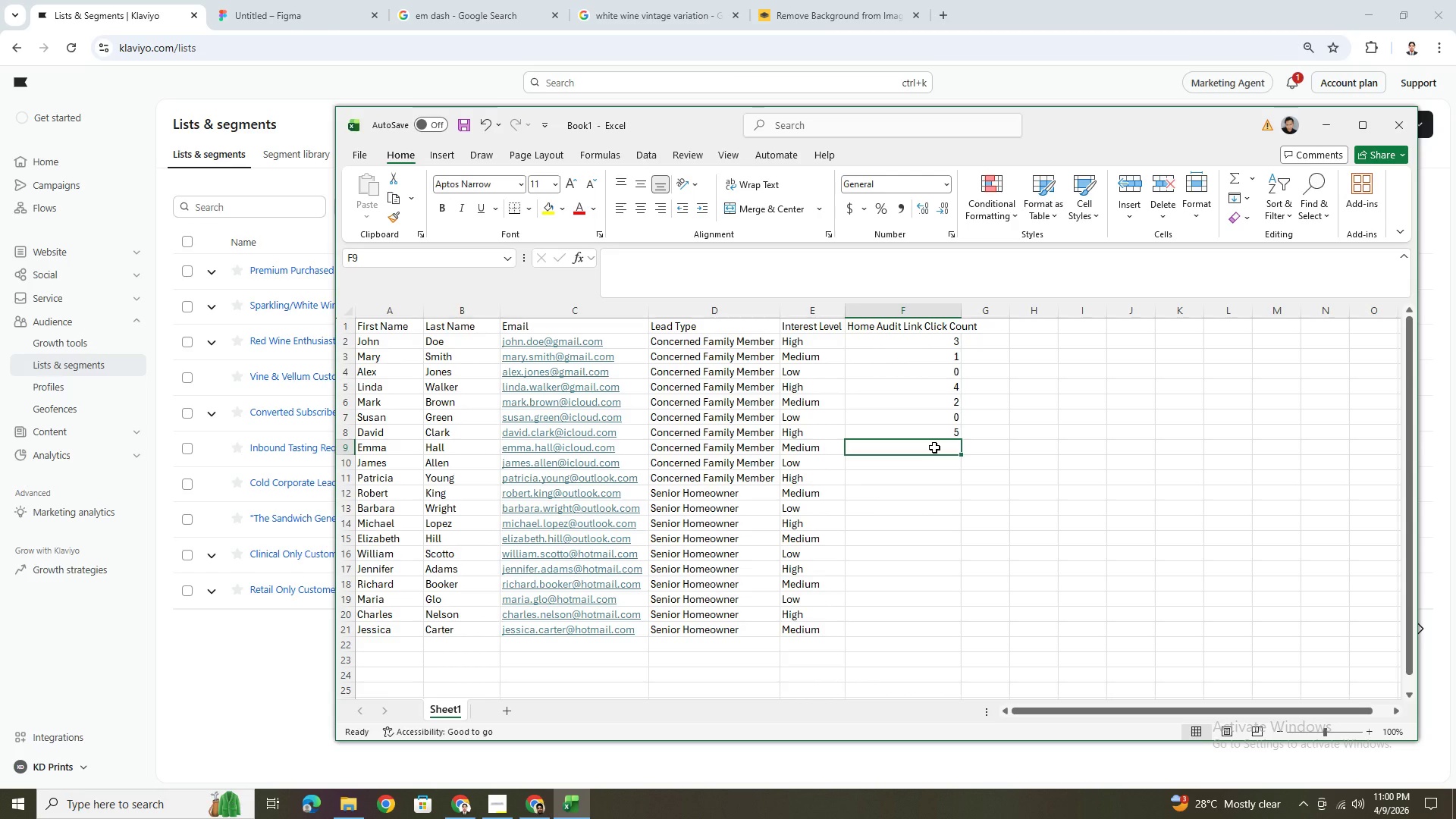 
key(3)
 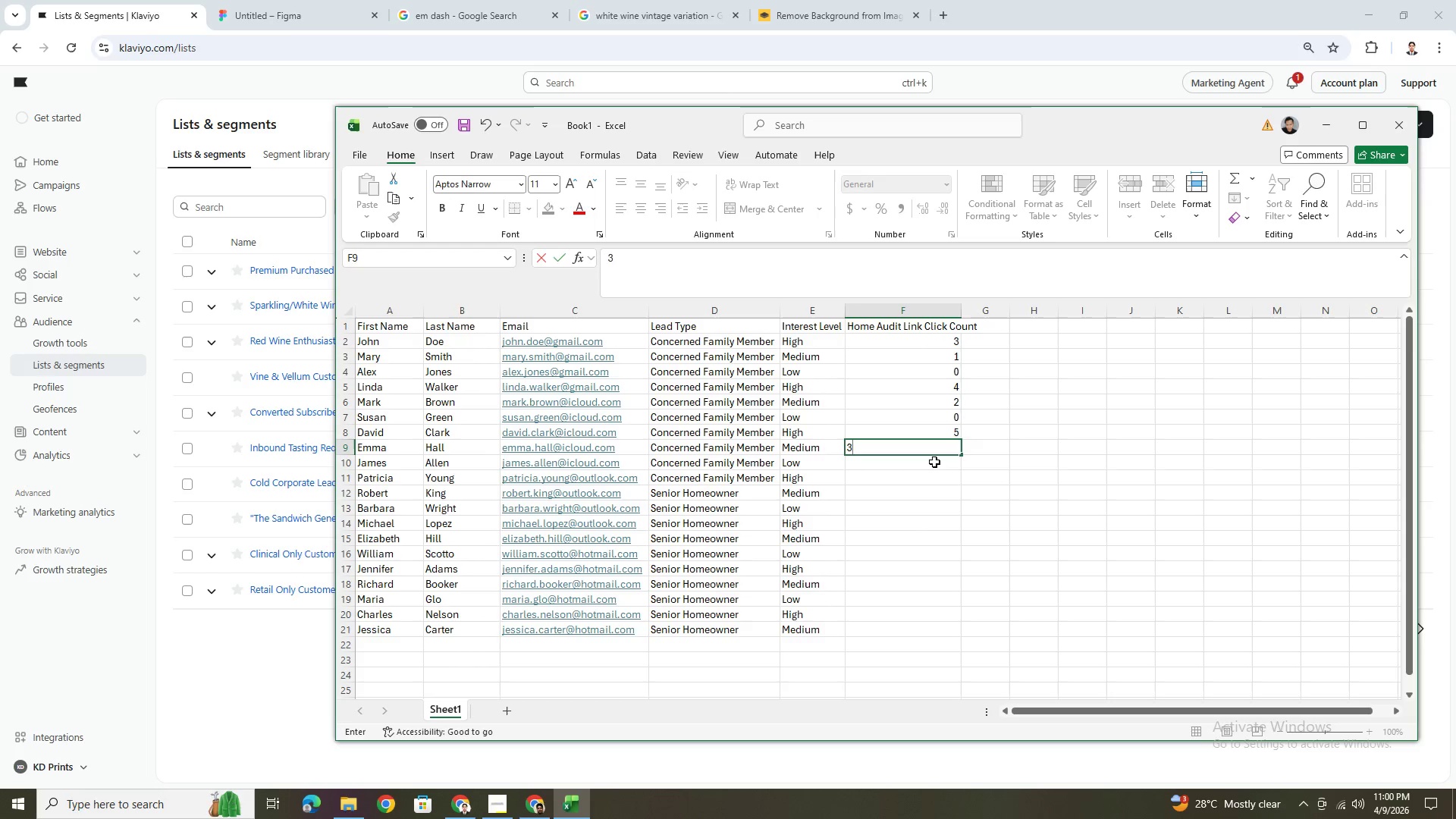 
left_click([934, 462])
 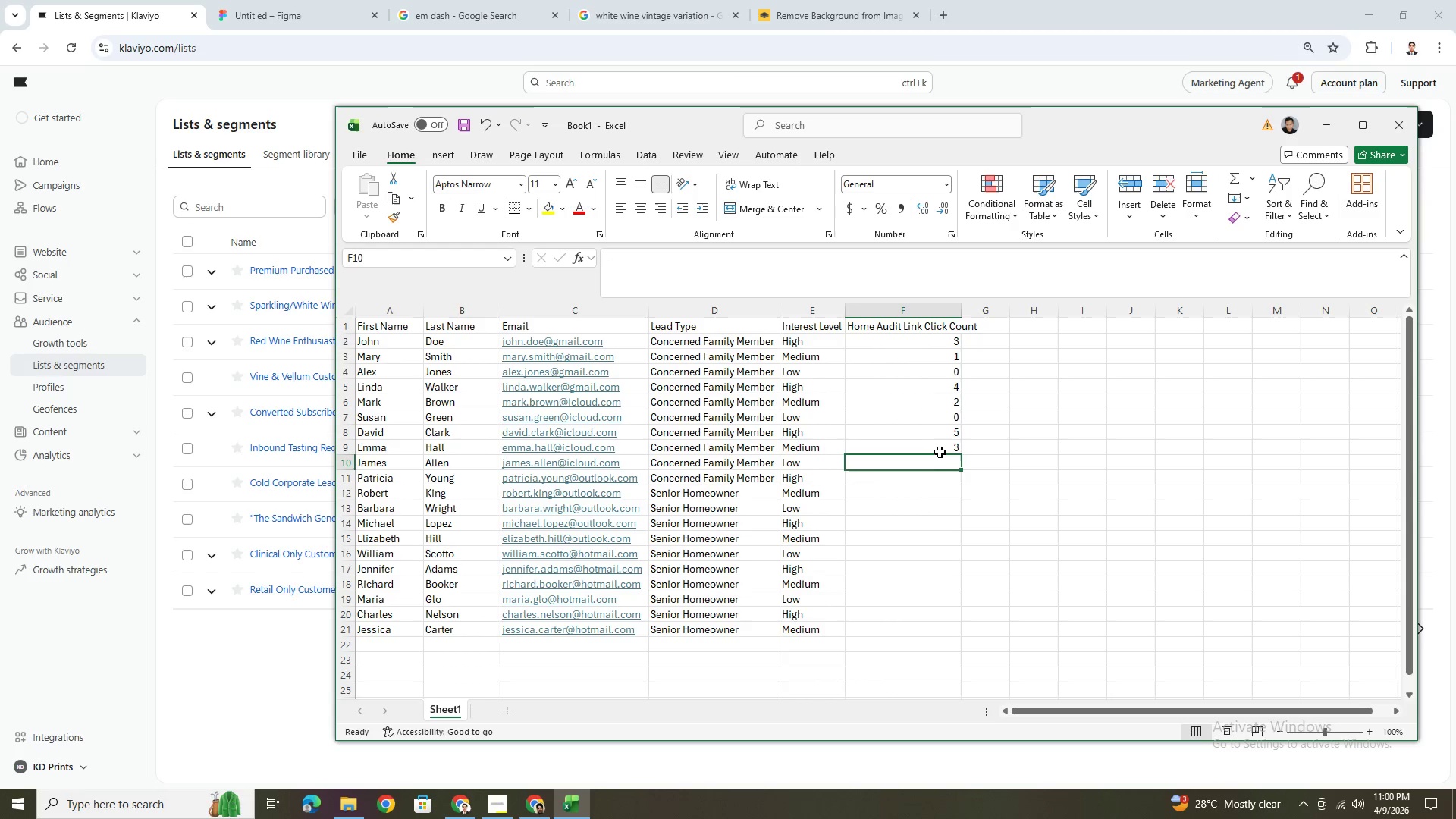 
left_click([940, 447])
 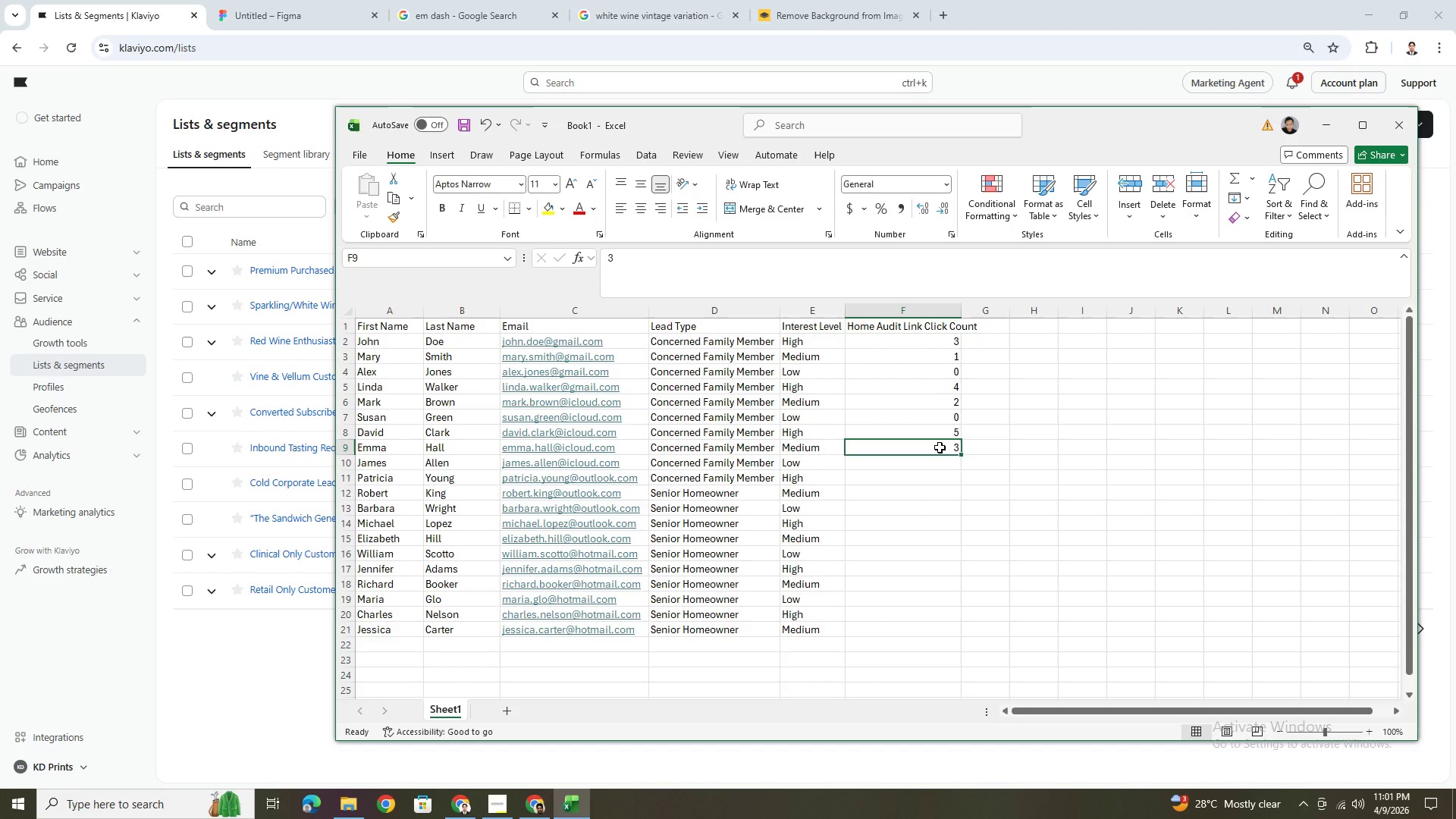 
key(2)
 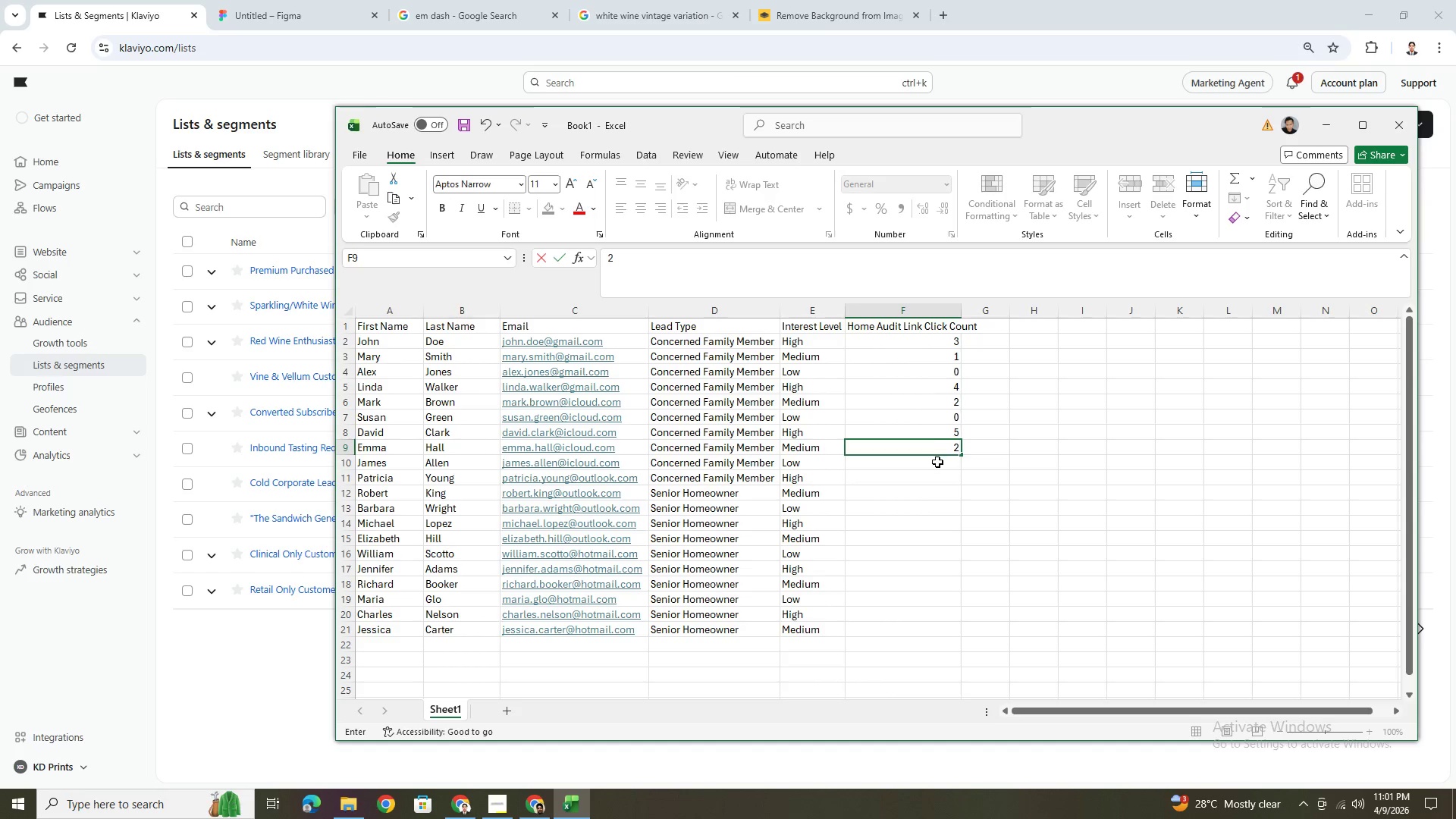 
left_click([937, 462])
 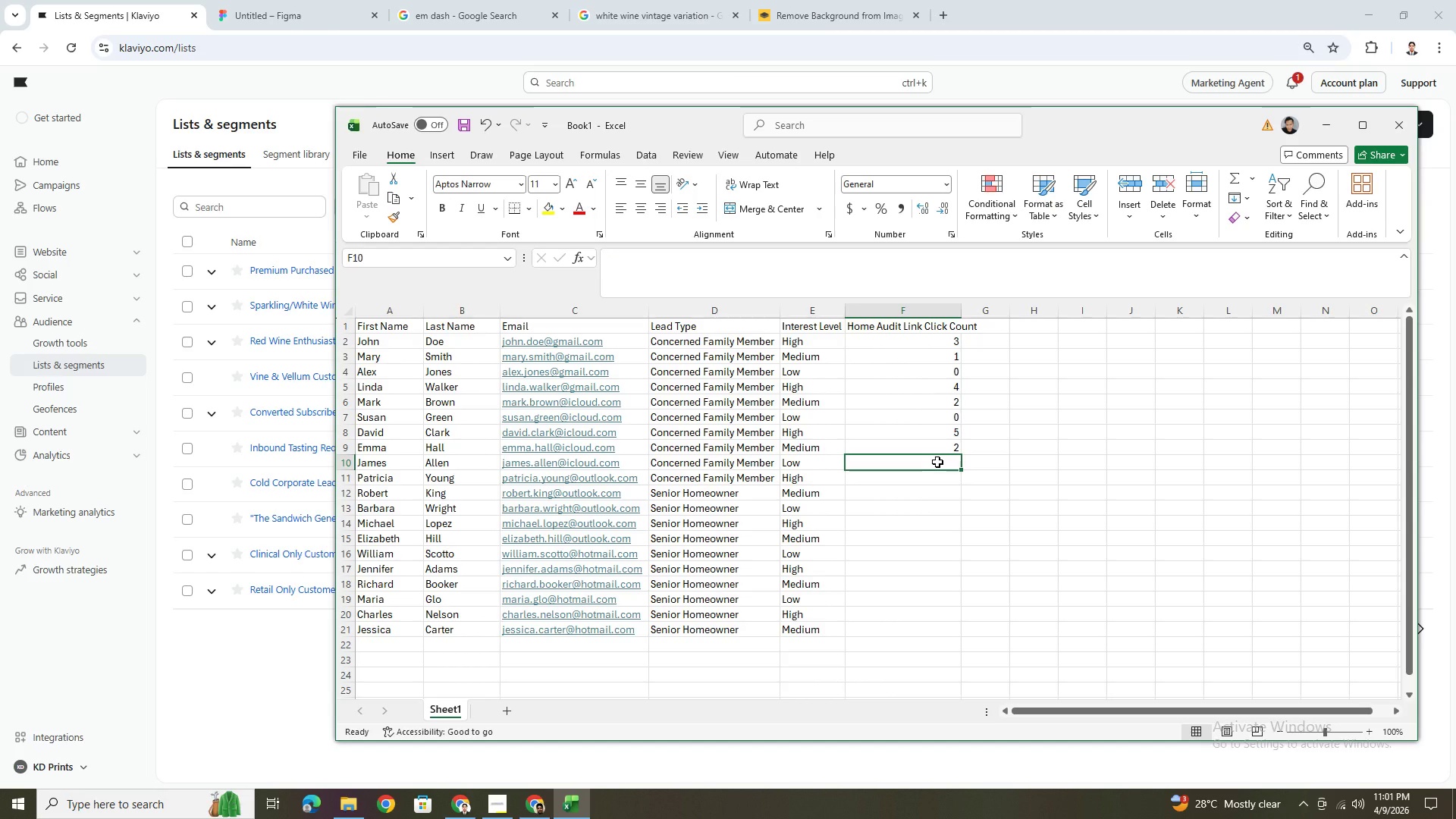 
key(0)
 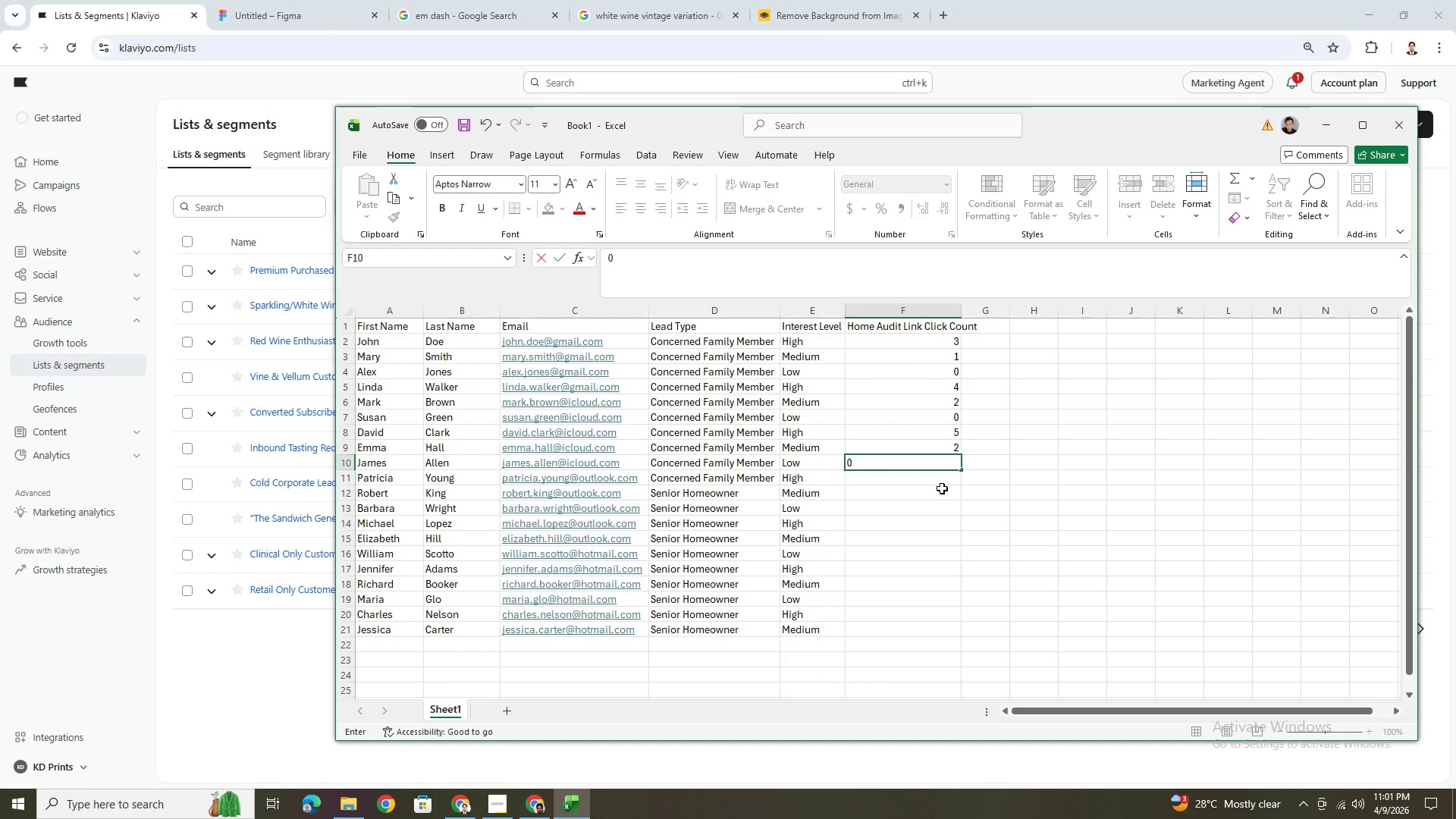 
left_click([942, 488])
 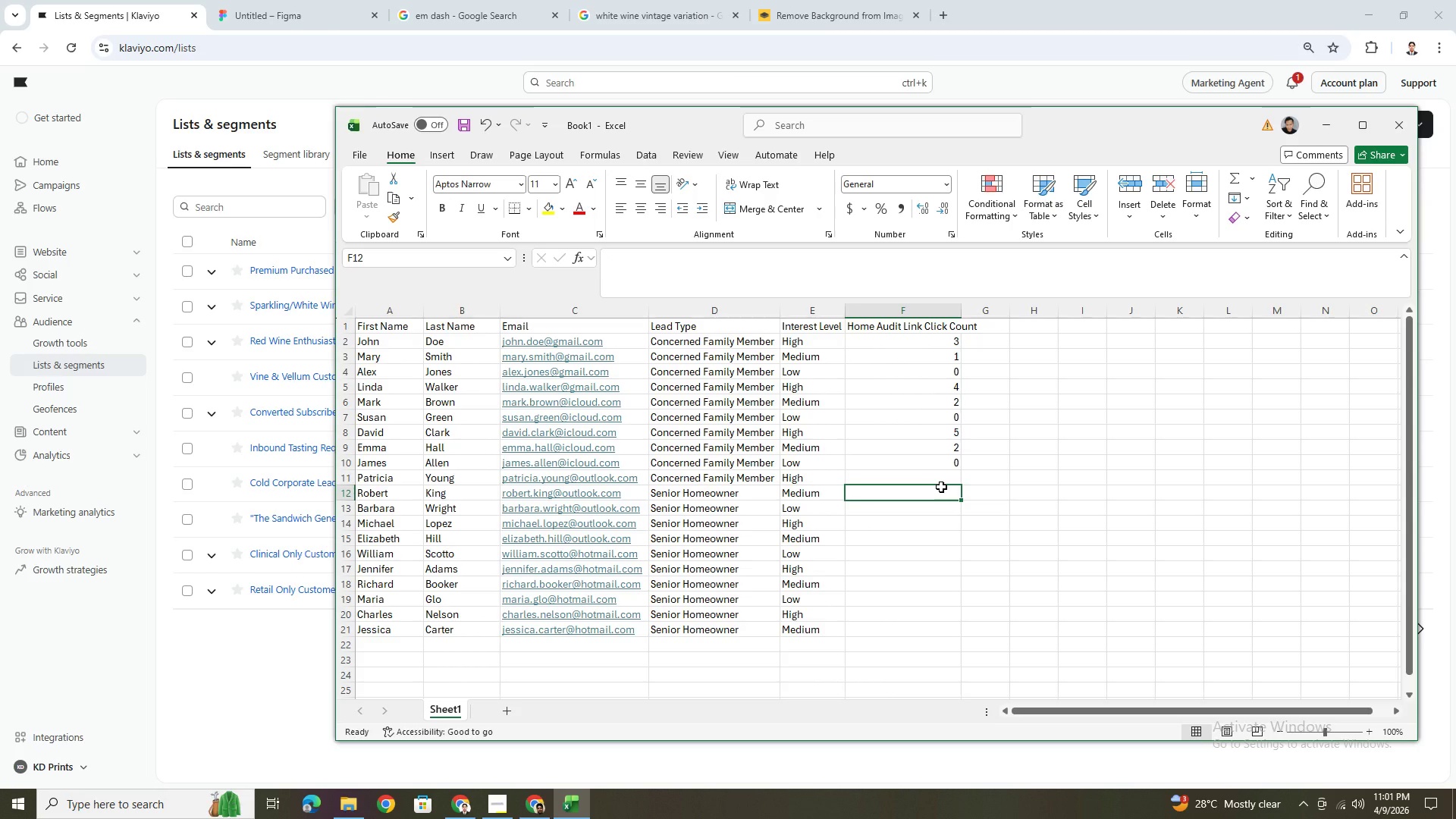 
wait(6.27)
 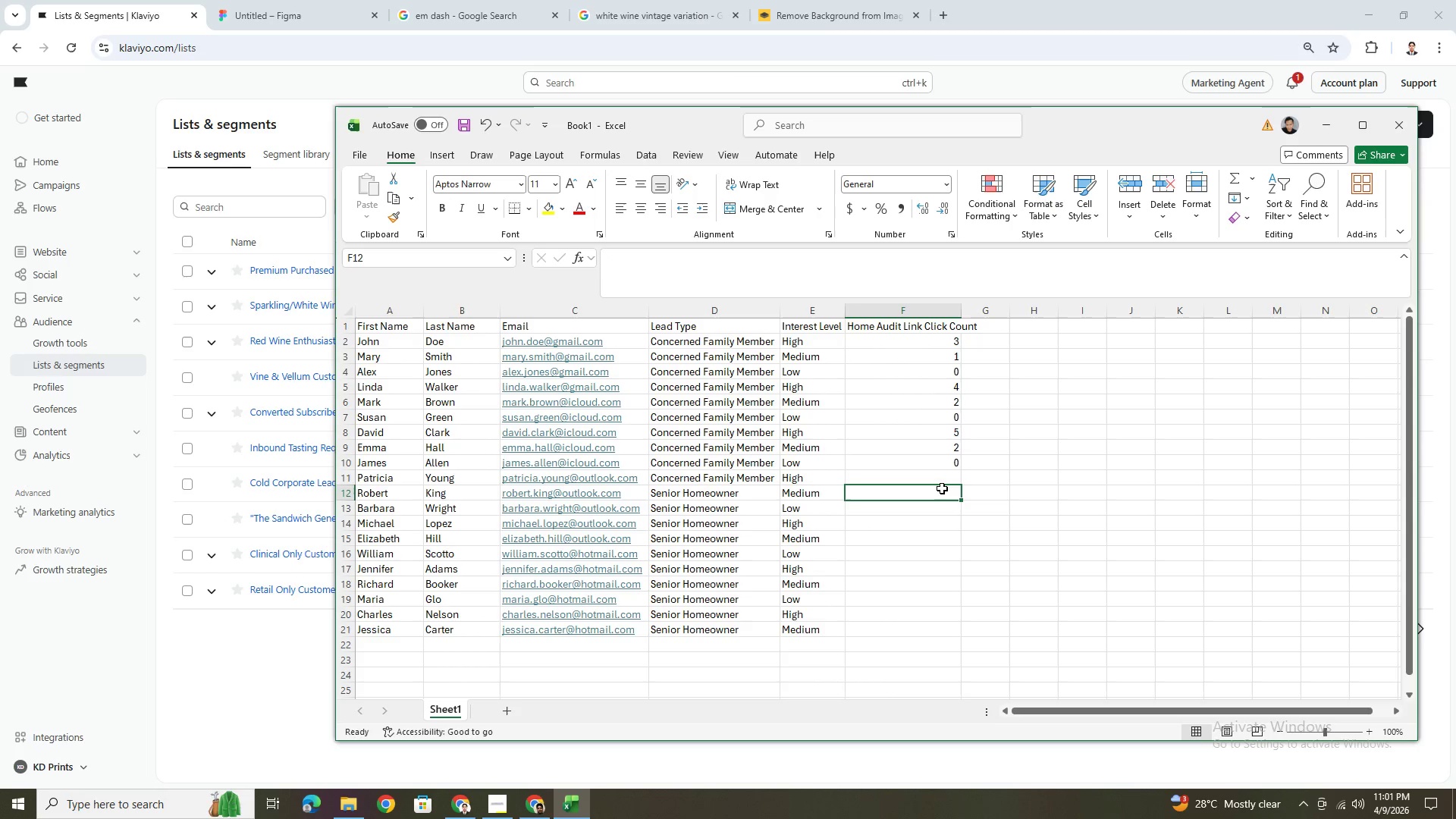 
left_click([945, 474])
 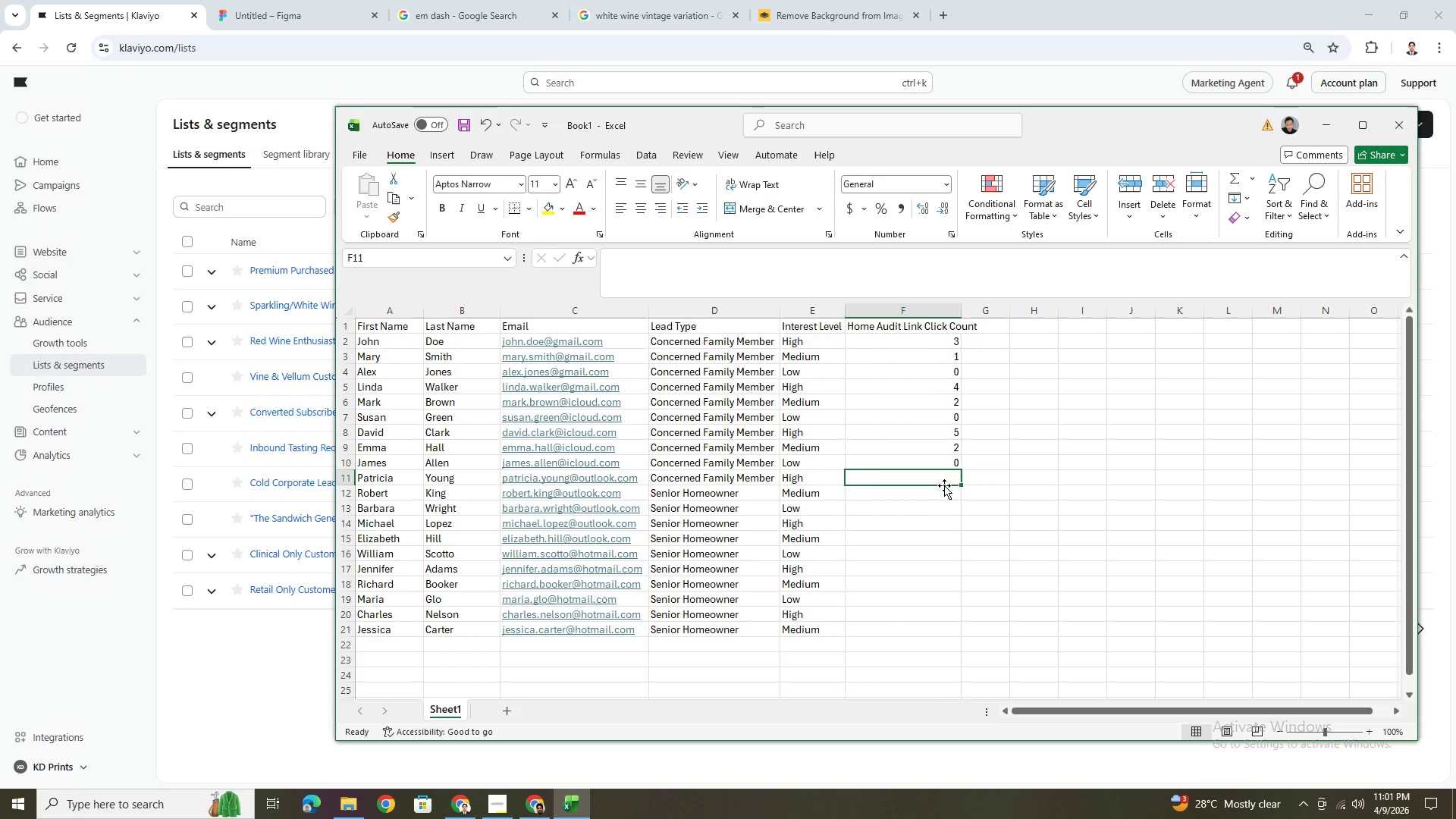 
key(3)
 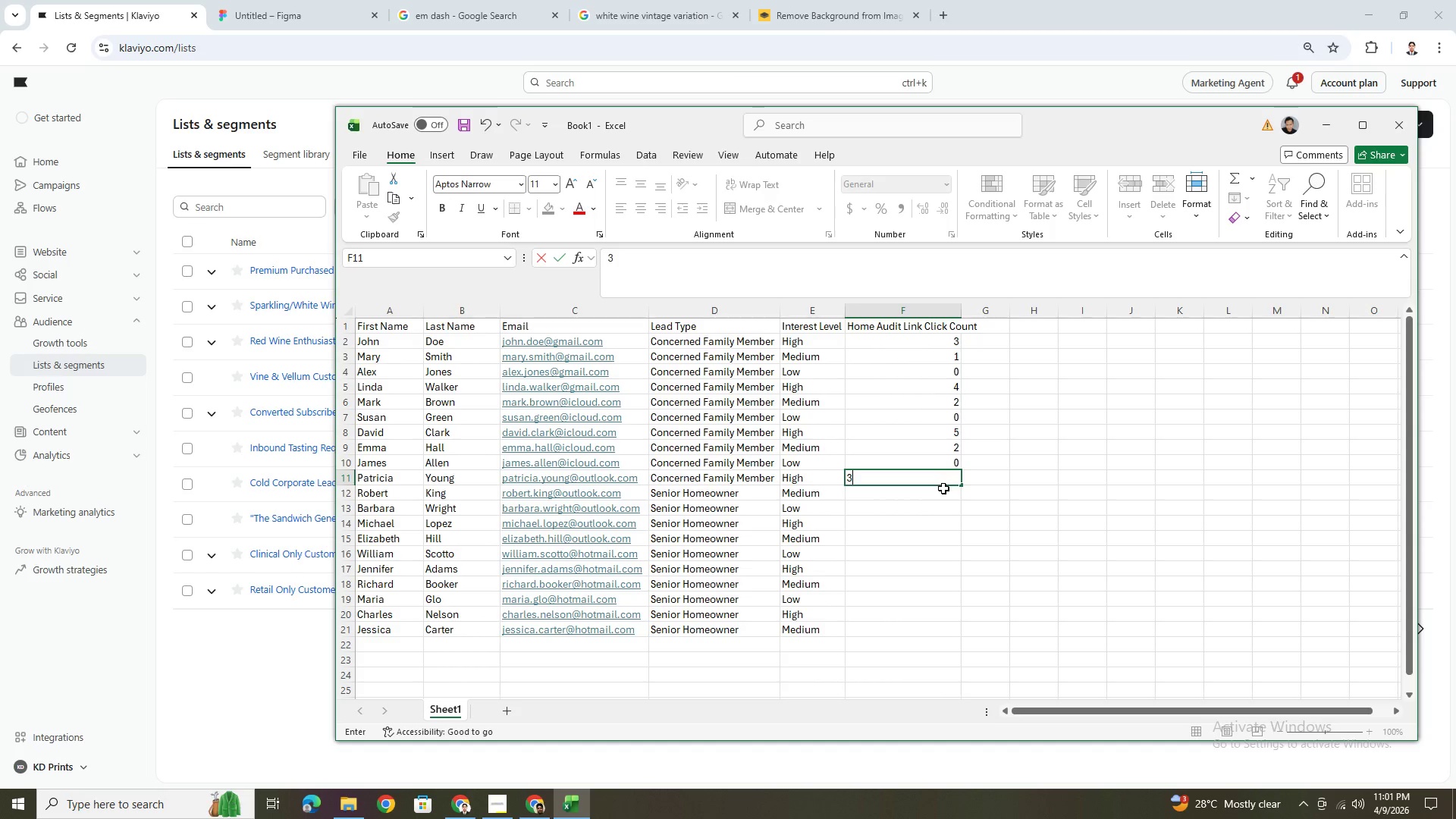 
left_click([943, 488])
 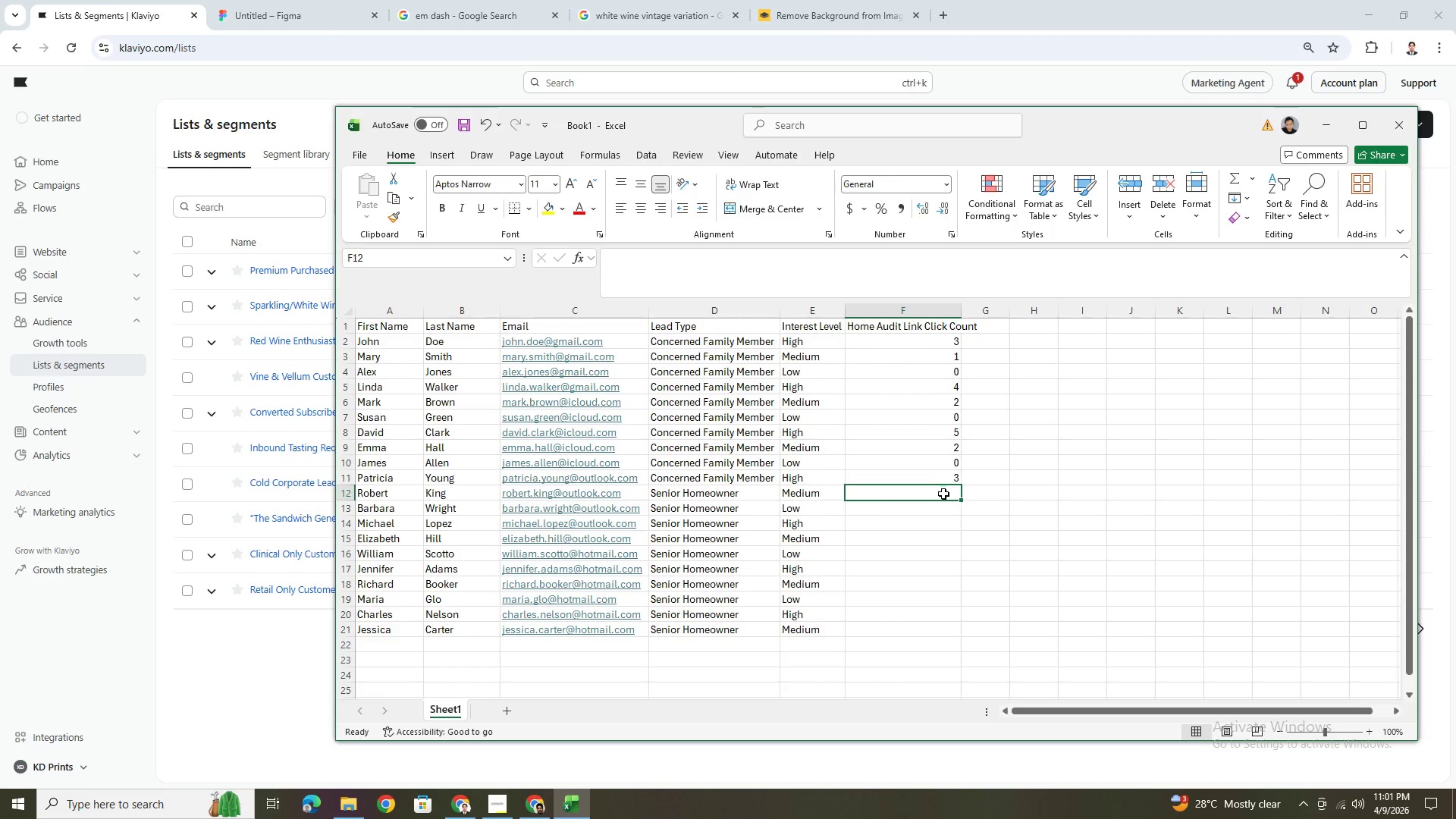 
key(2)
 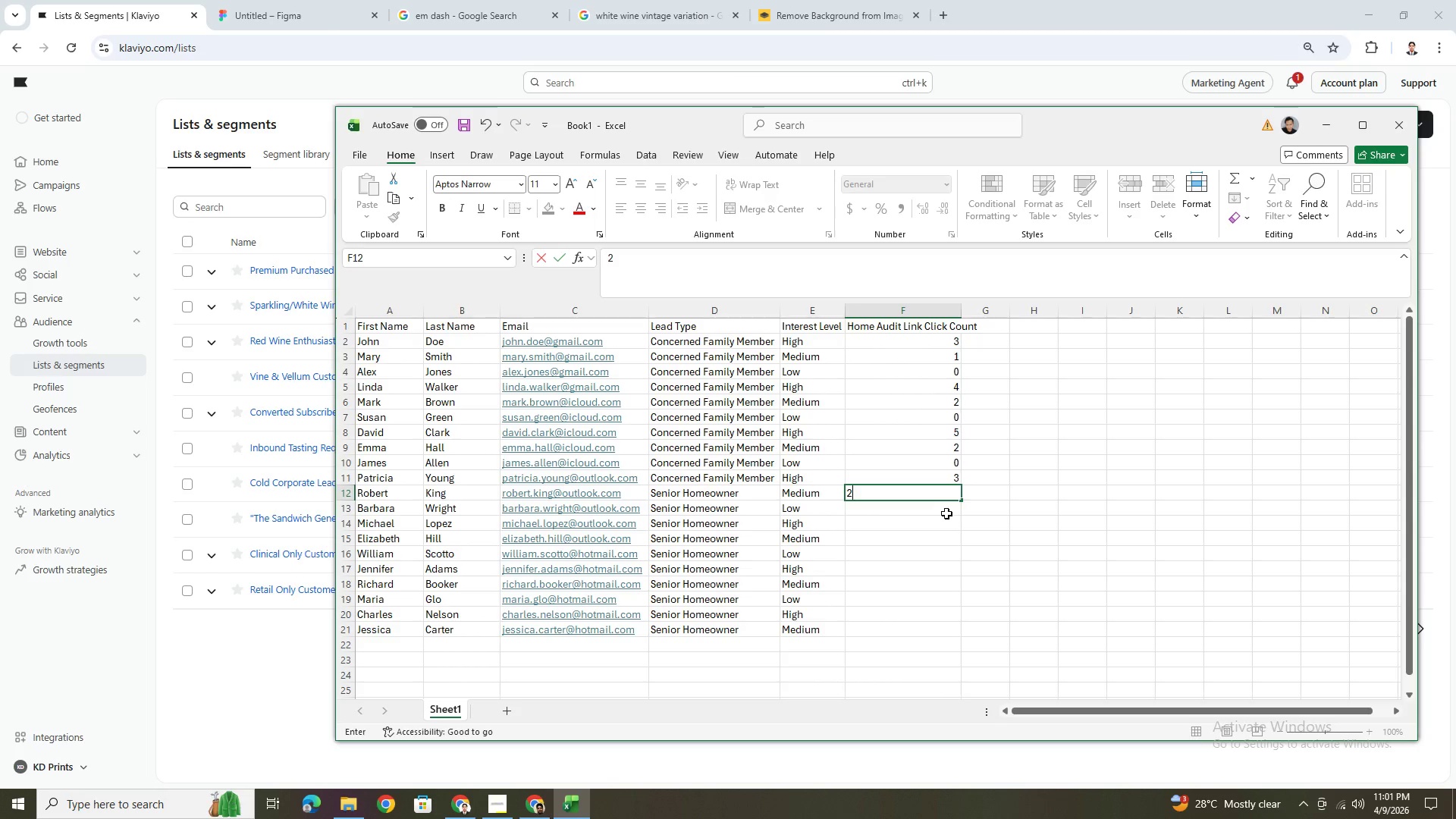 
left_click([946, 513])
 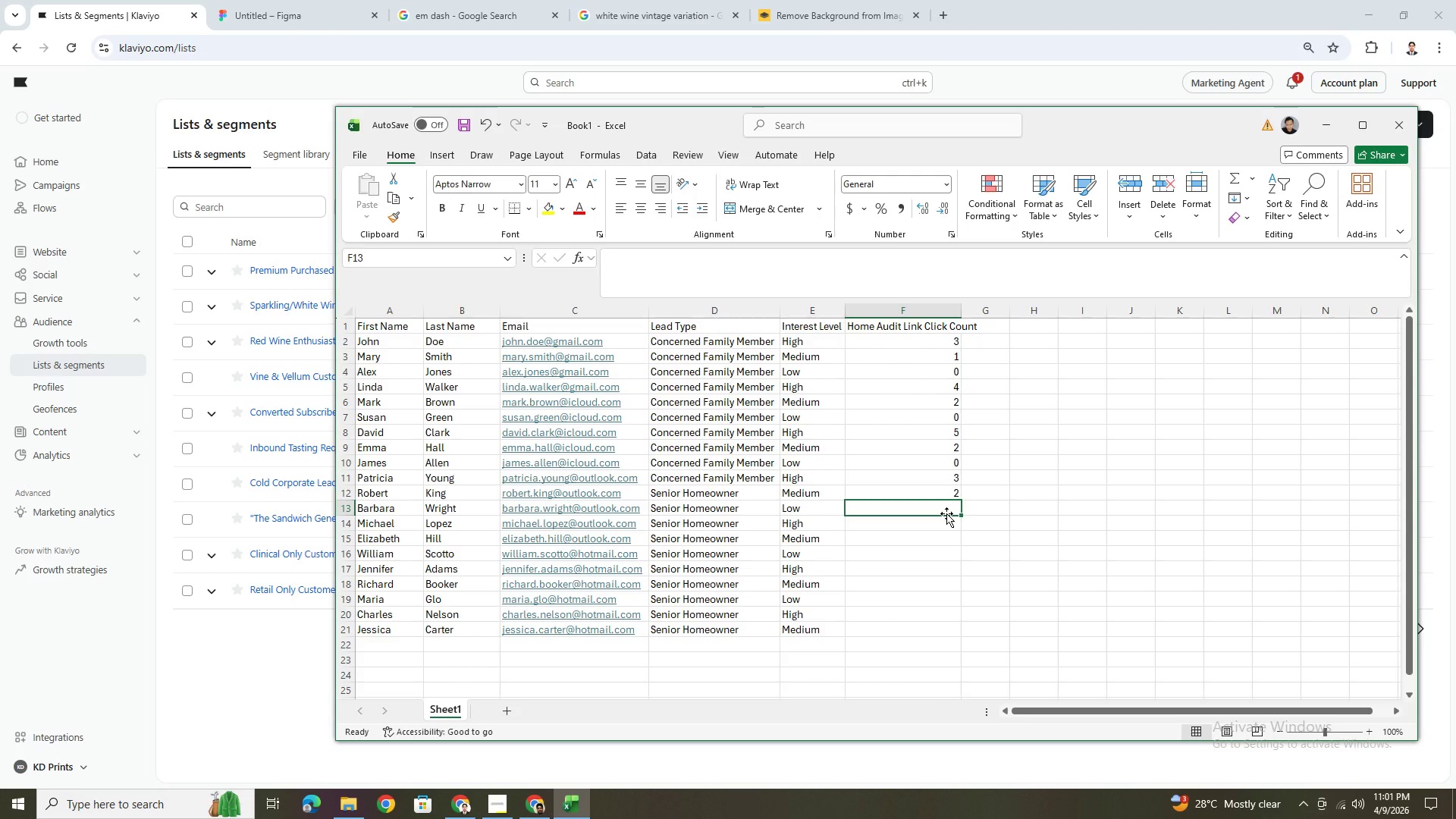 
key(0)
 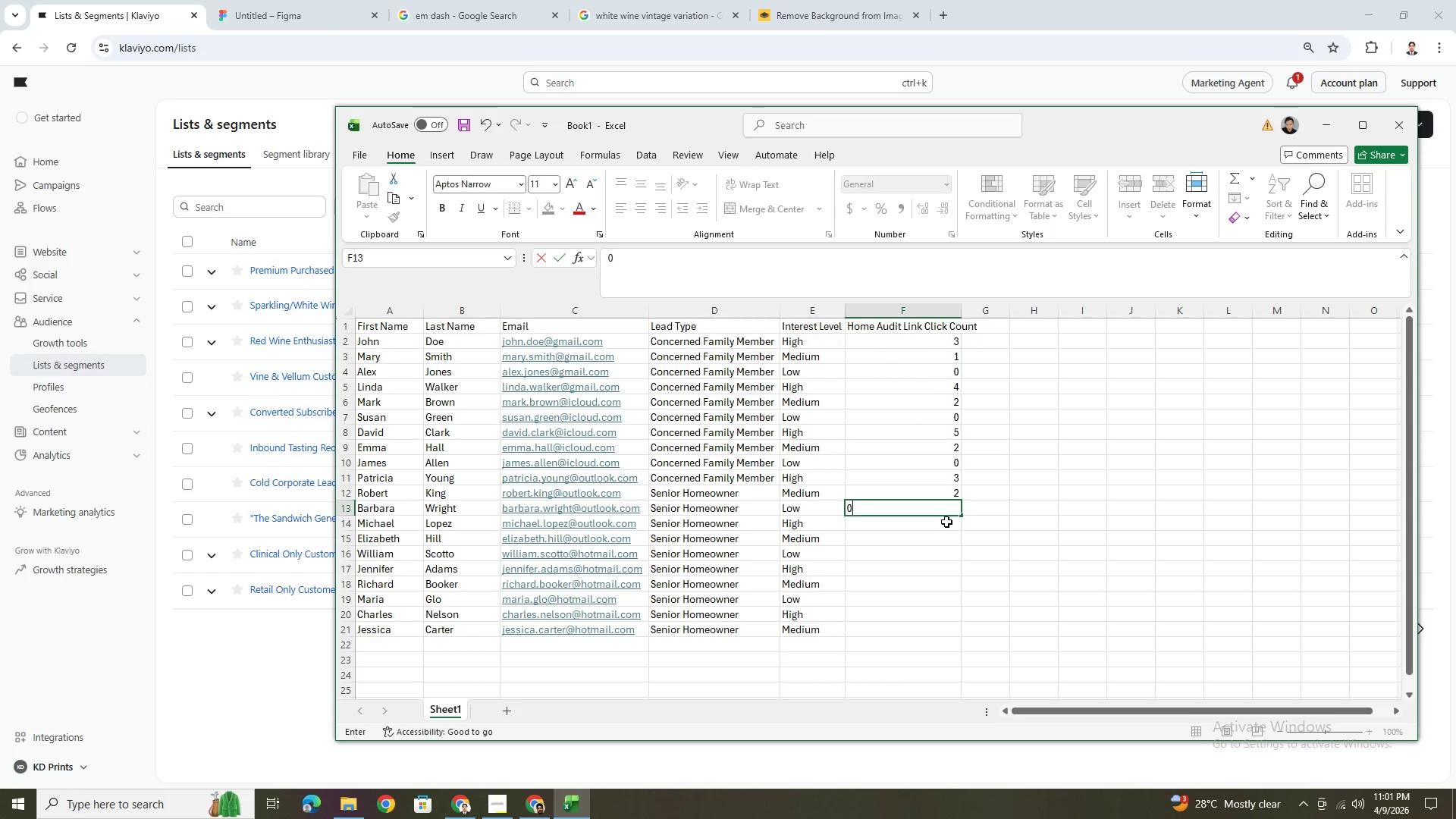 
left_click([946, 522])
 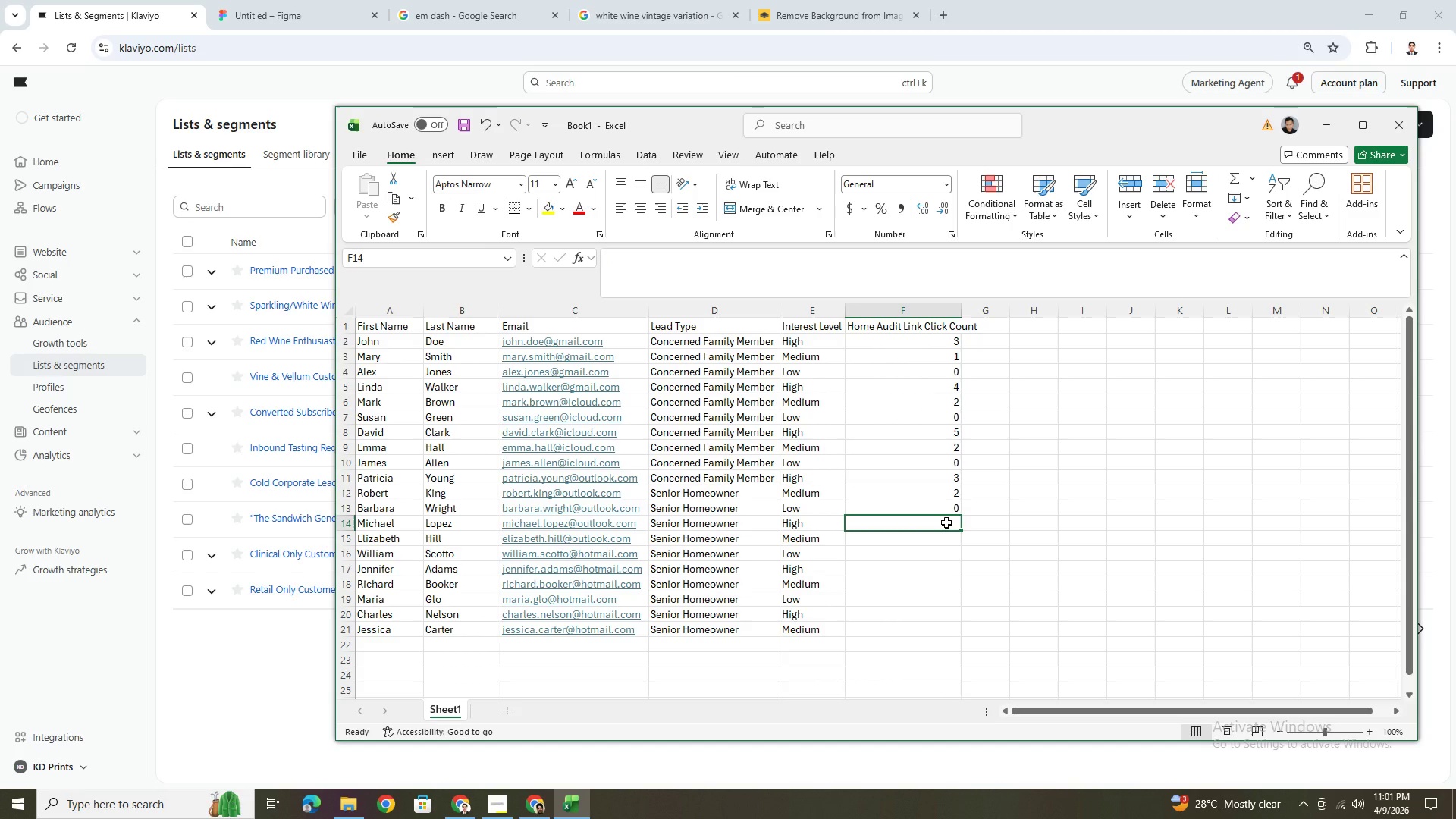 
key(3)
 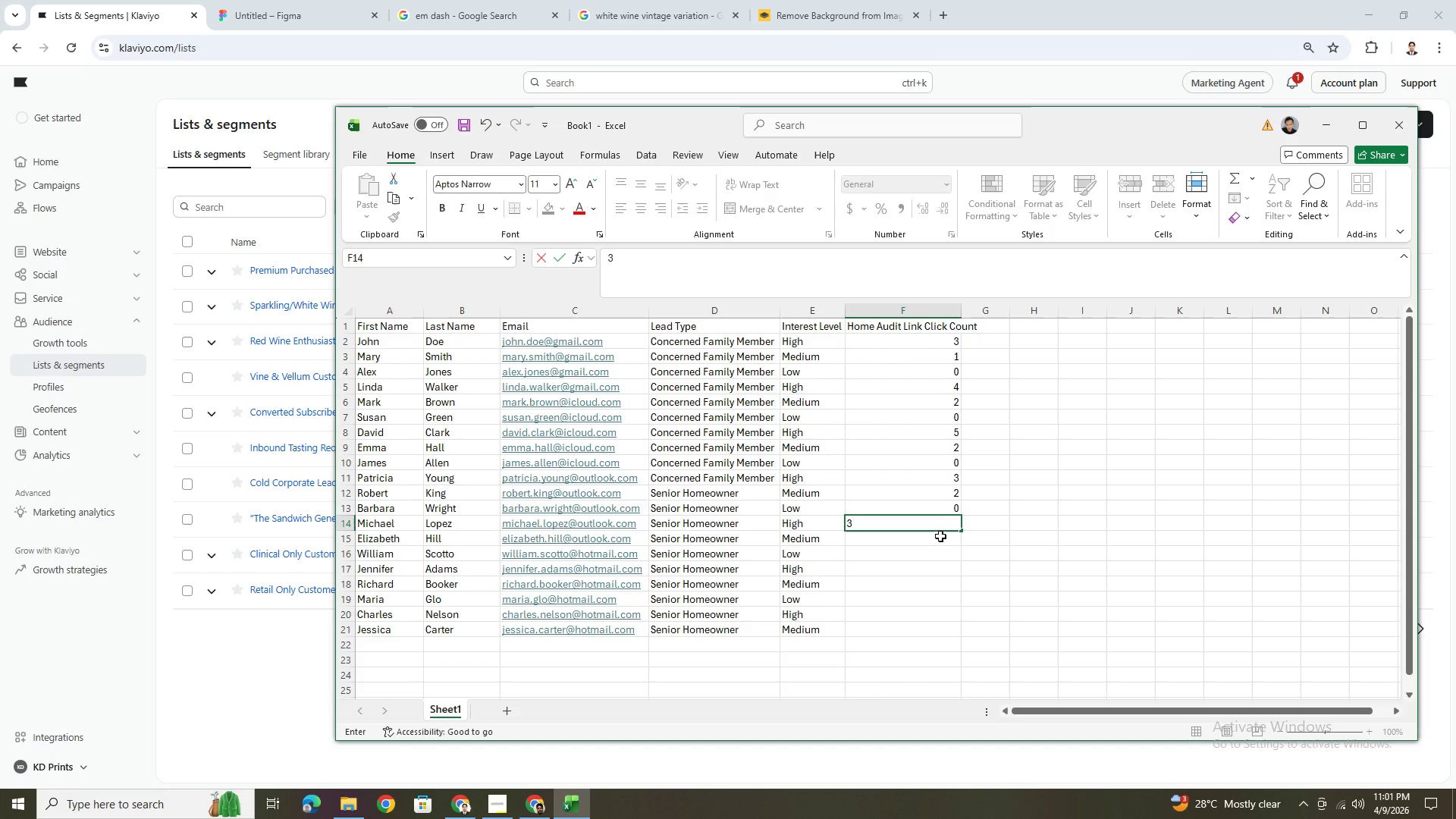 
left_click([940, 534])
 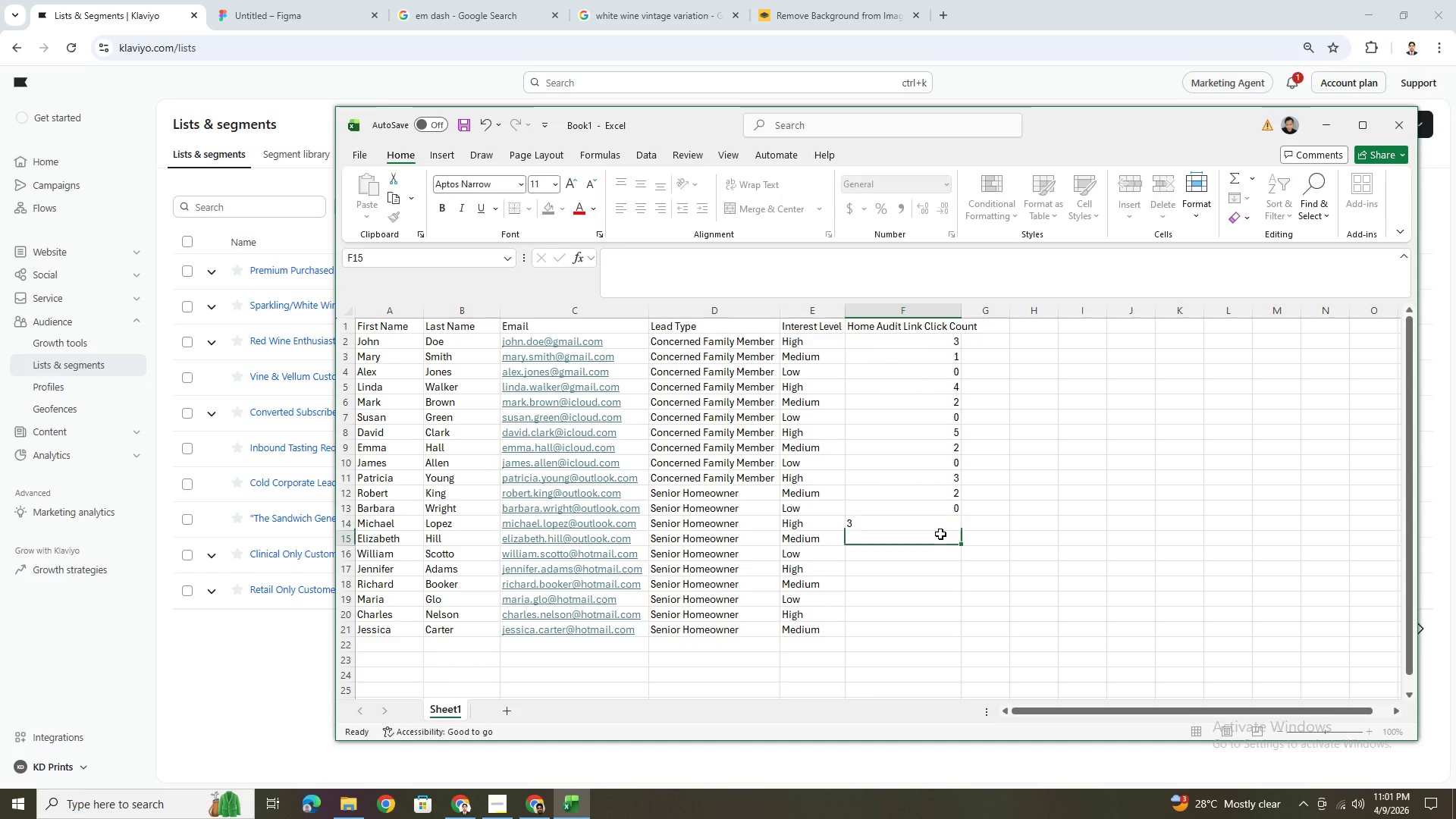 
key(2)
 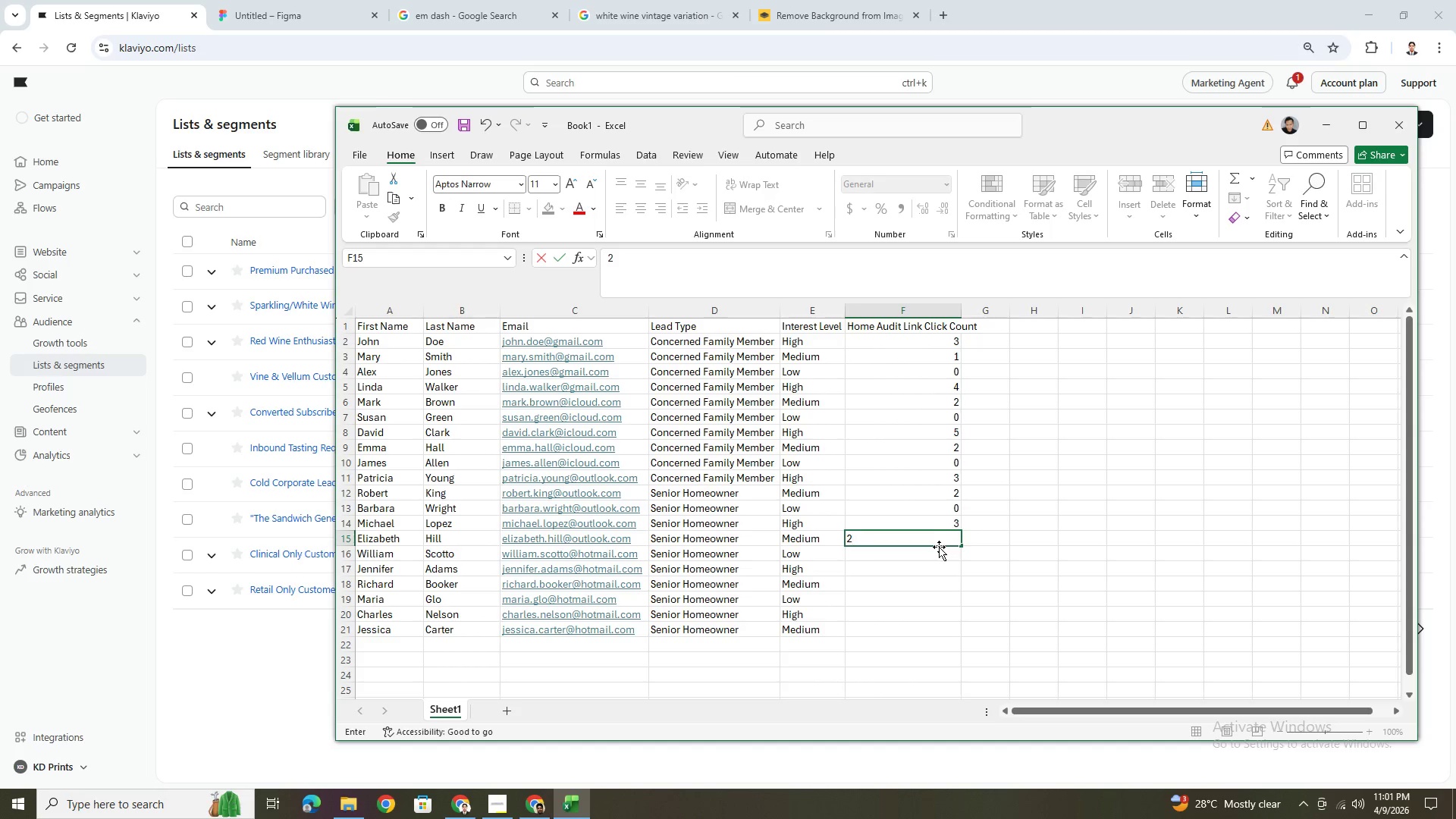 
left_click([939, 548])
 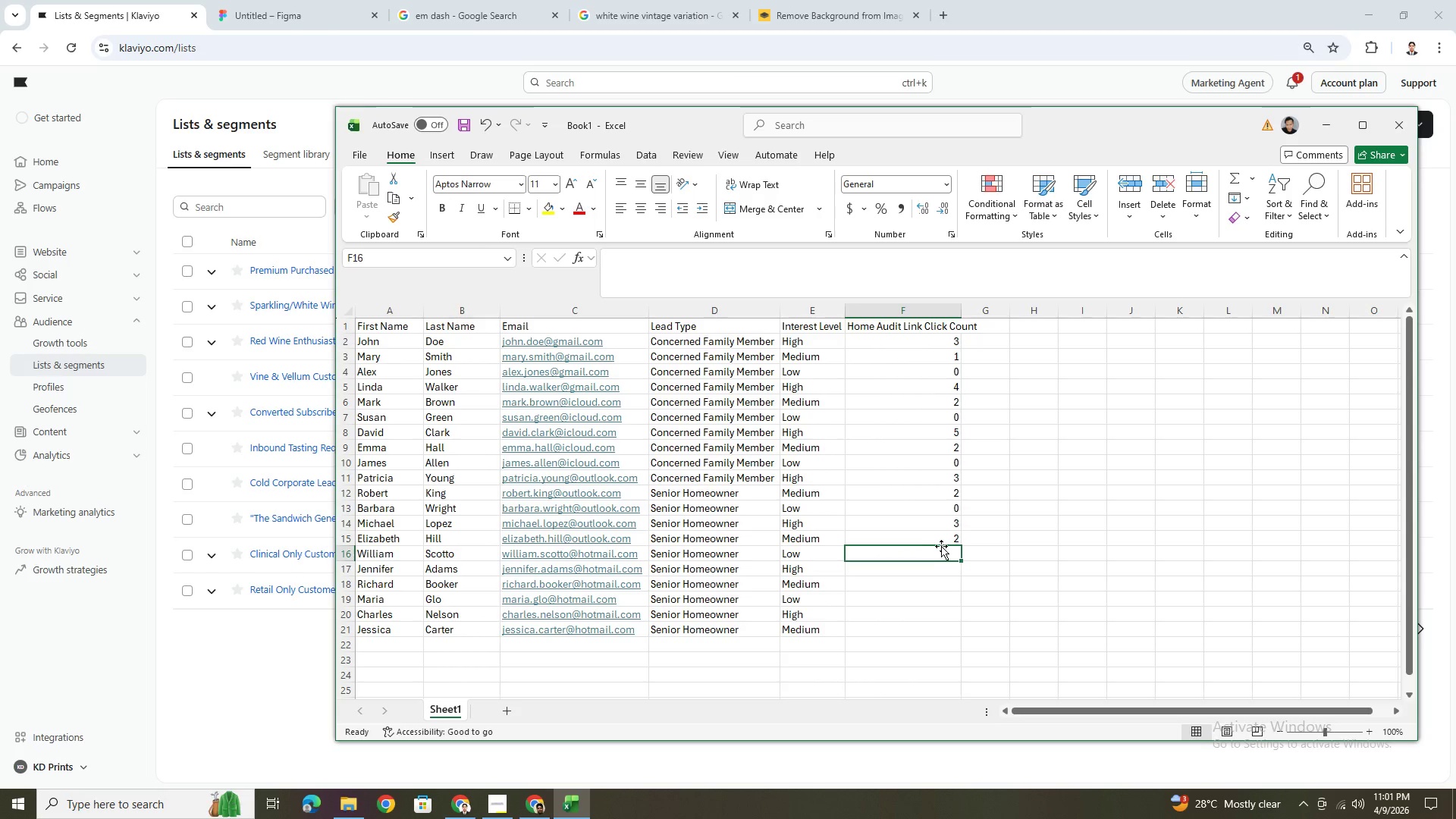 
left_click([943, 539])
 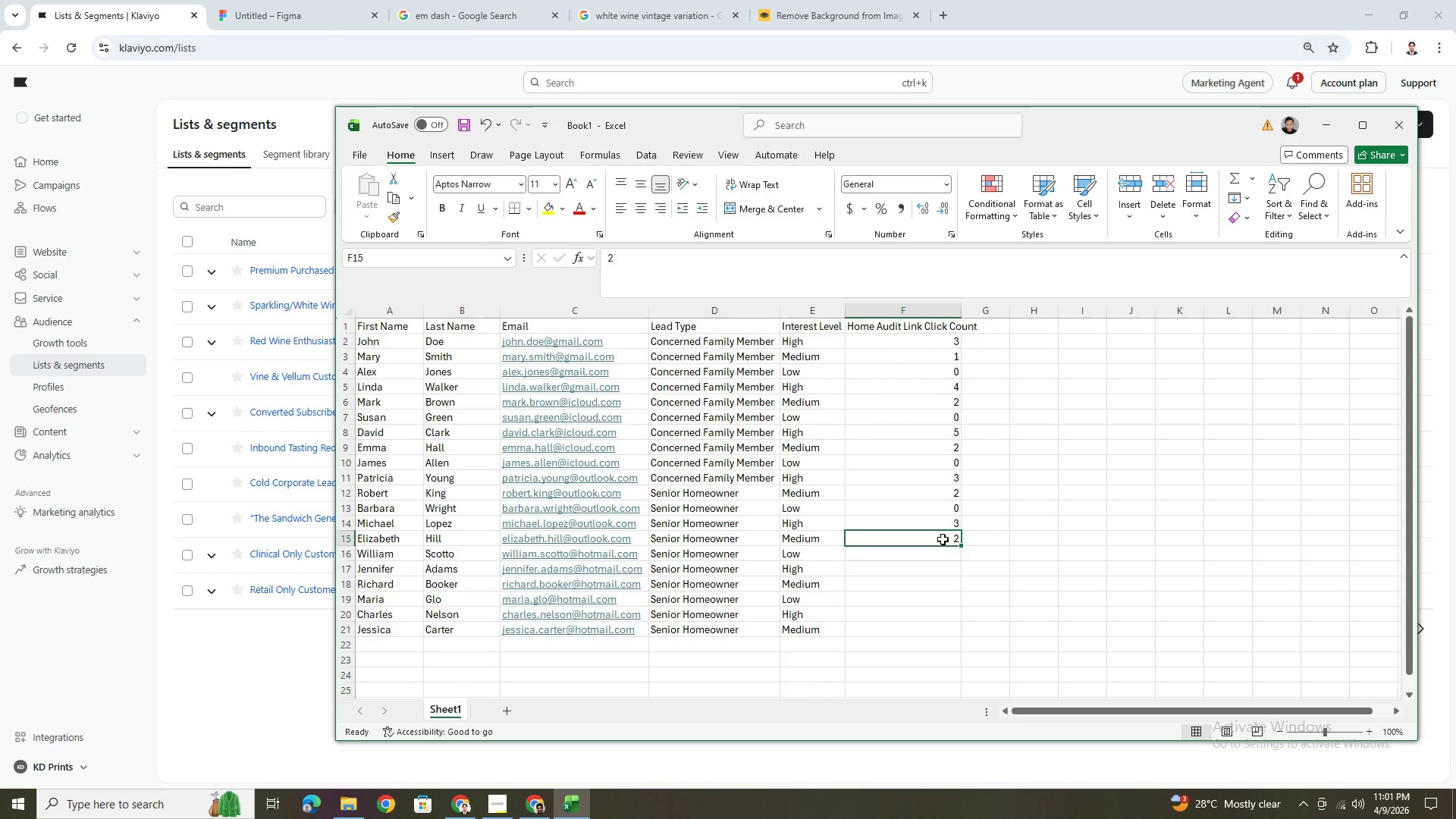 
key(1)
 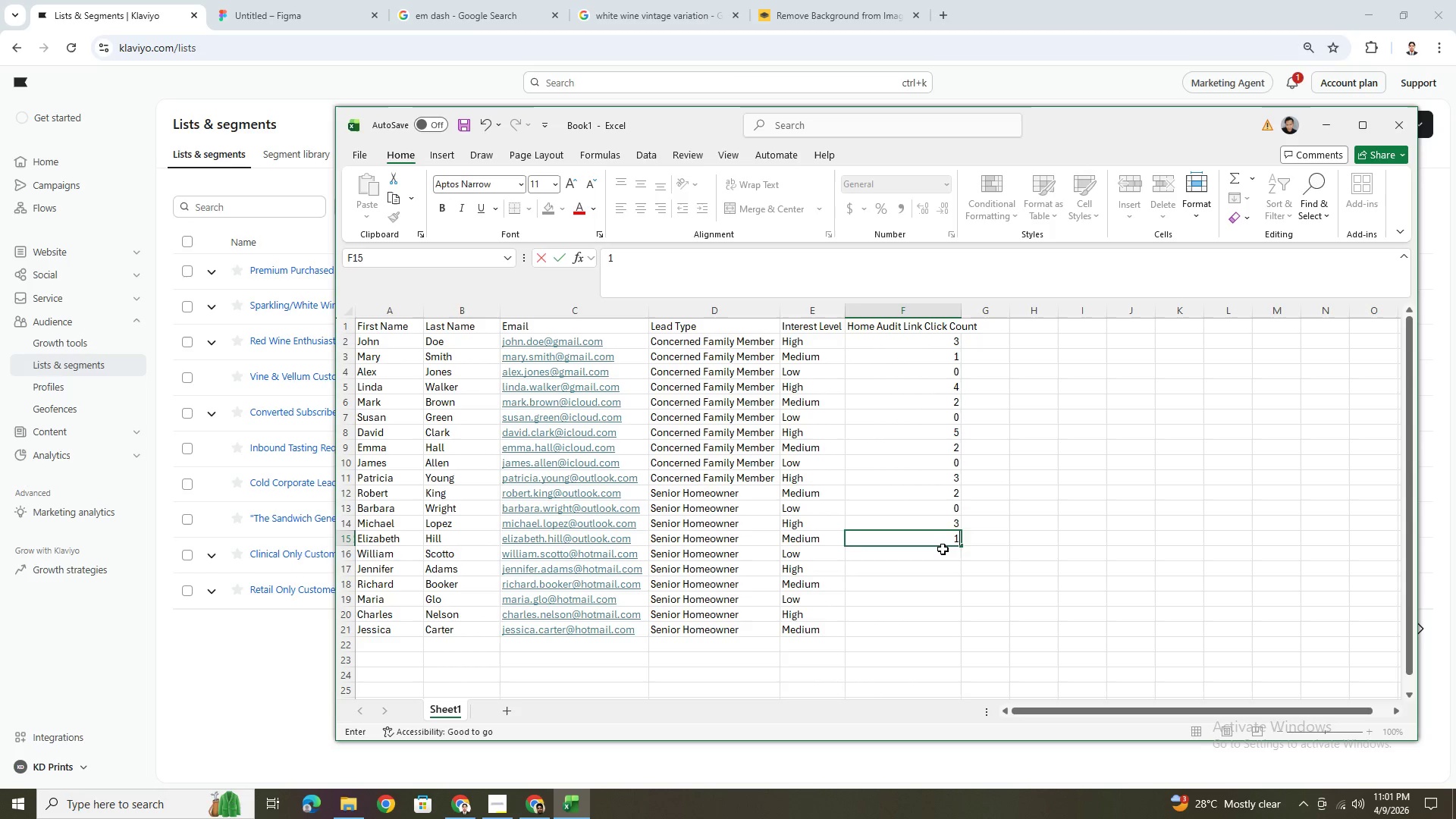 
left_click([942, 551])
 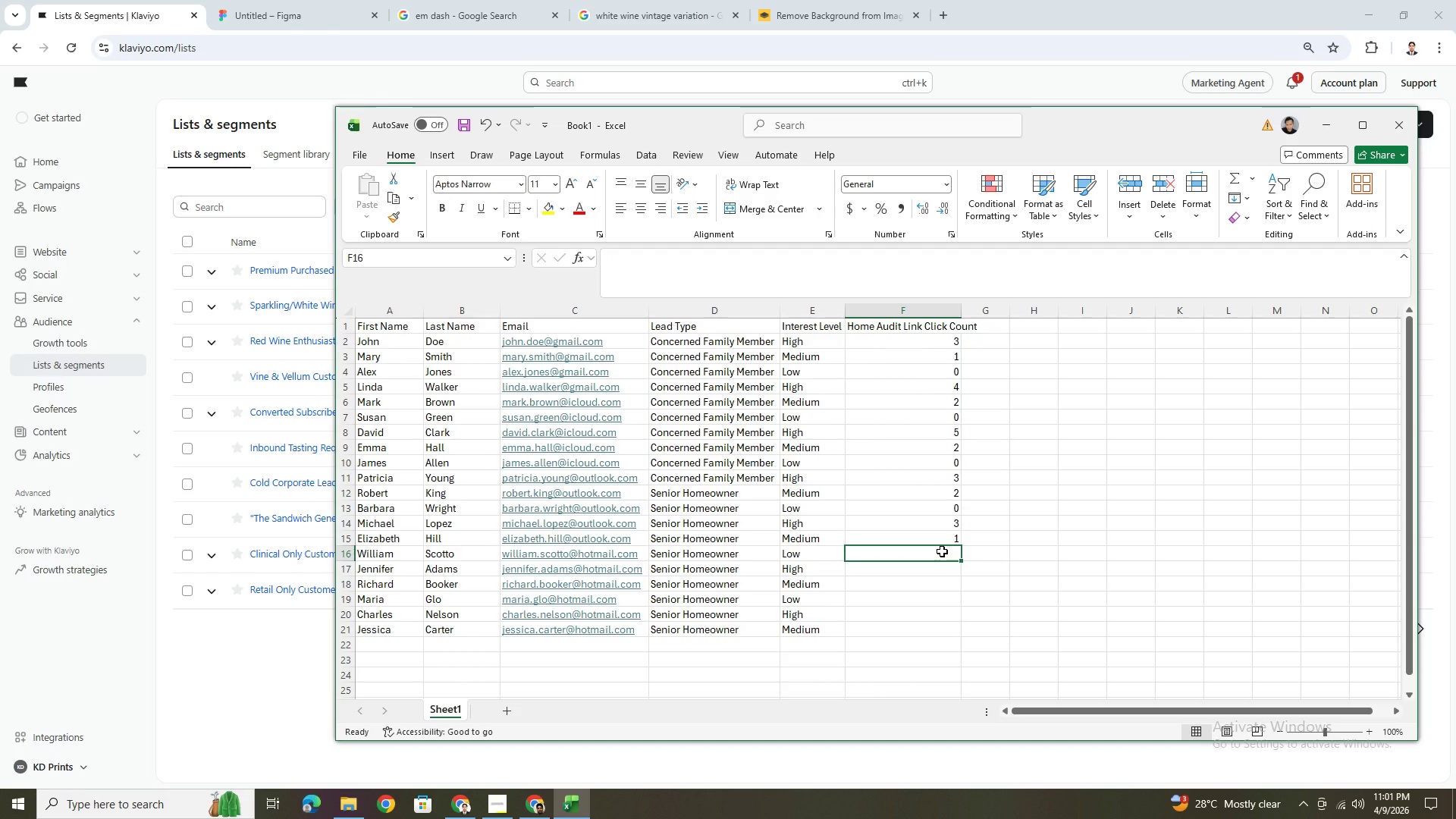 
key(0)
 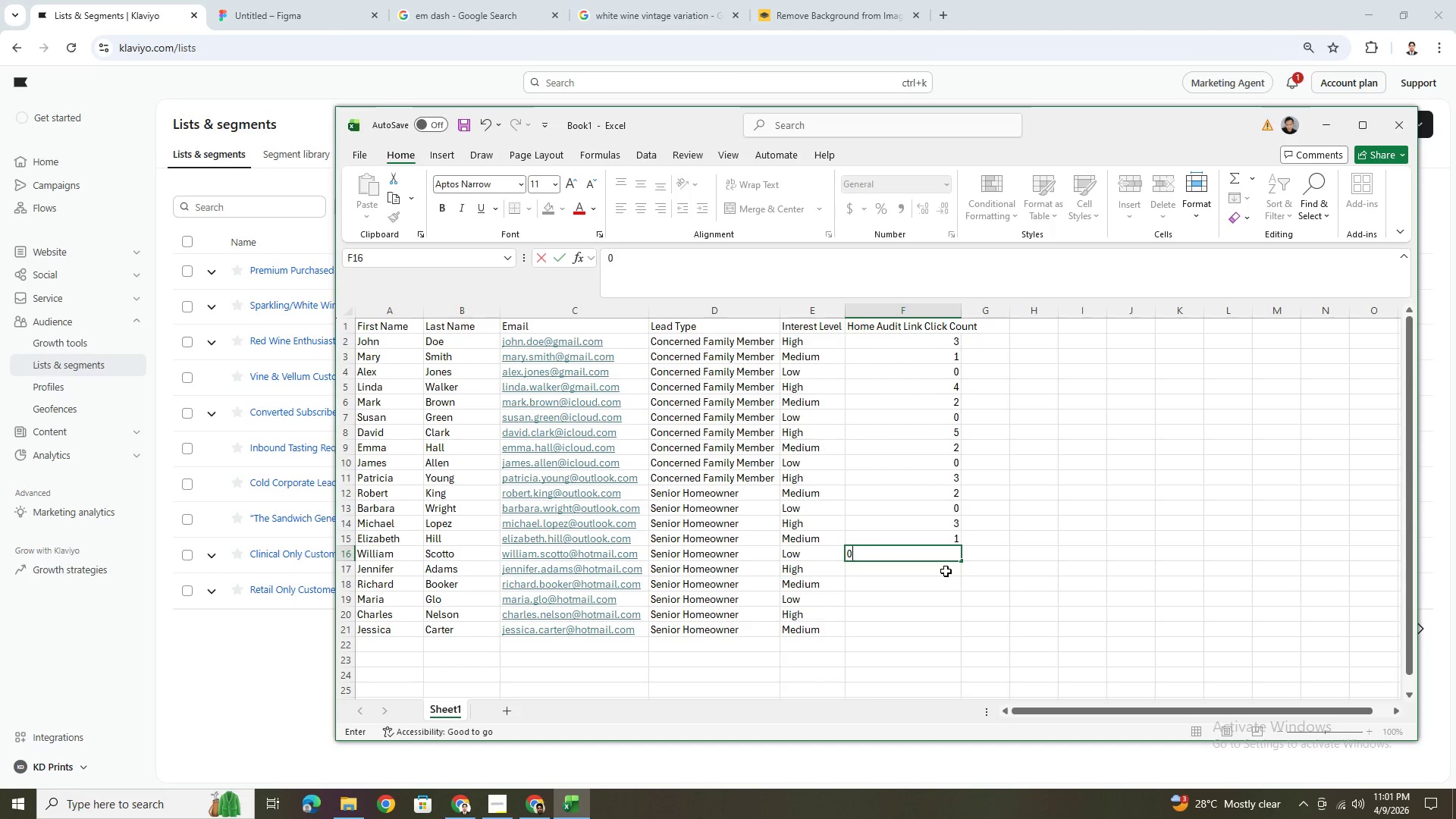 
left_click([946, 571])
 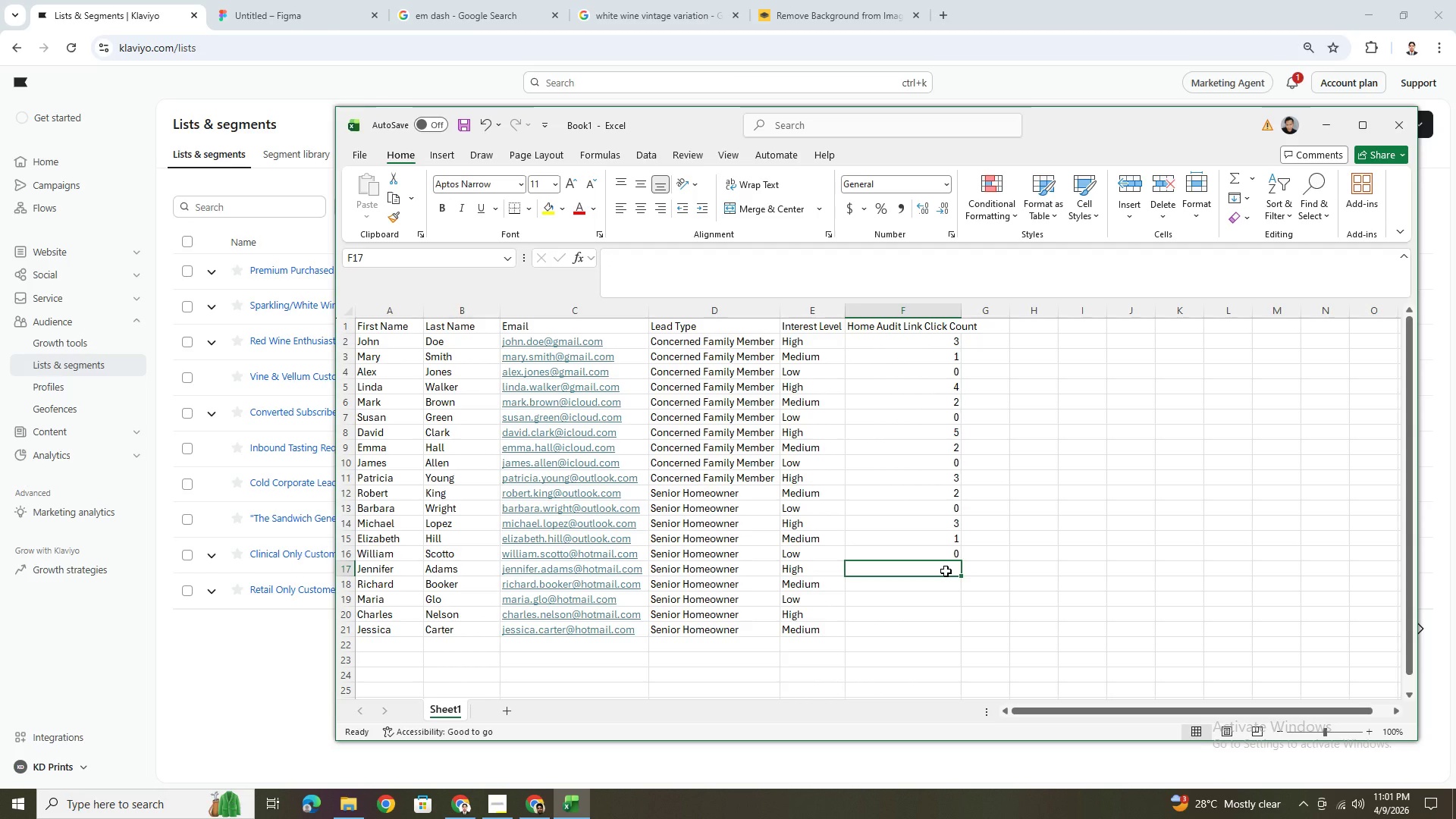 
key(4)
 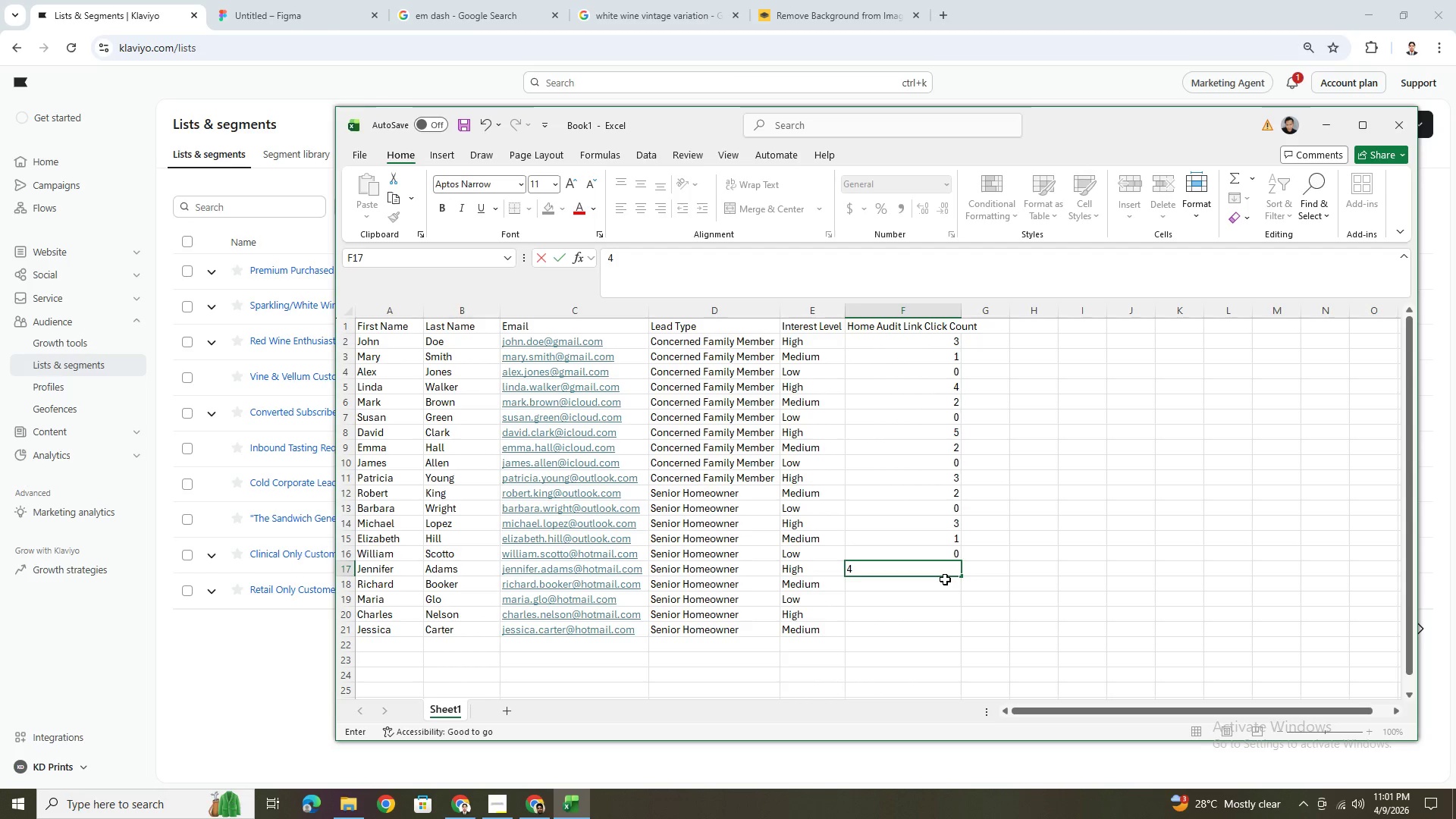 
left_click([945, 579])
 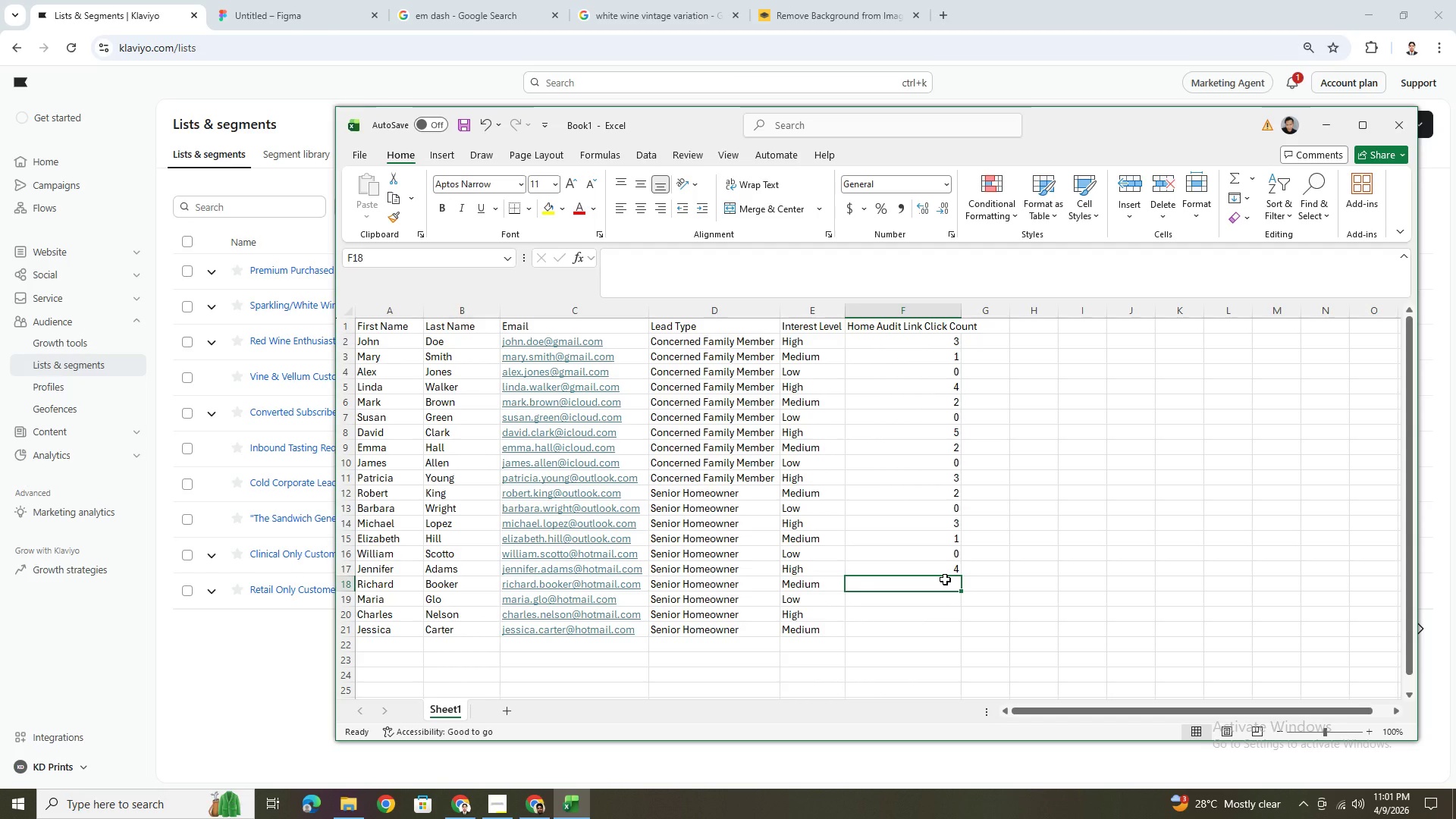 
key(2)
 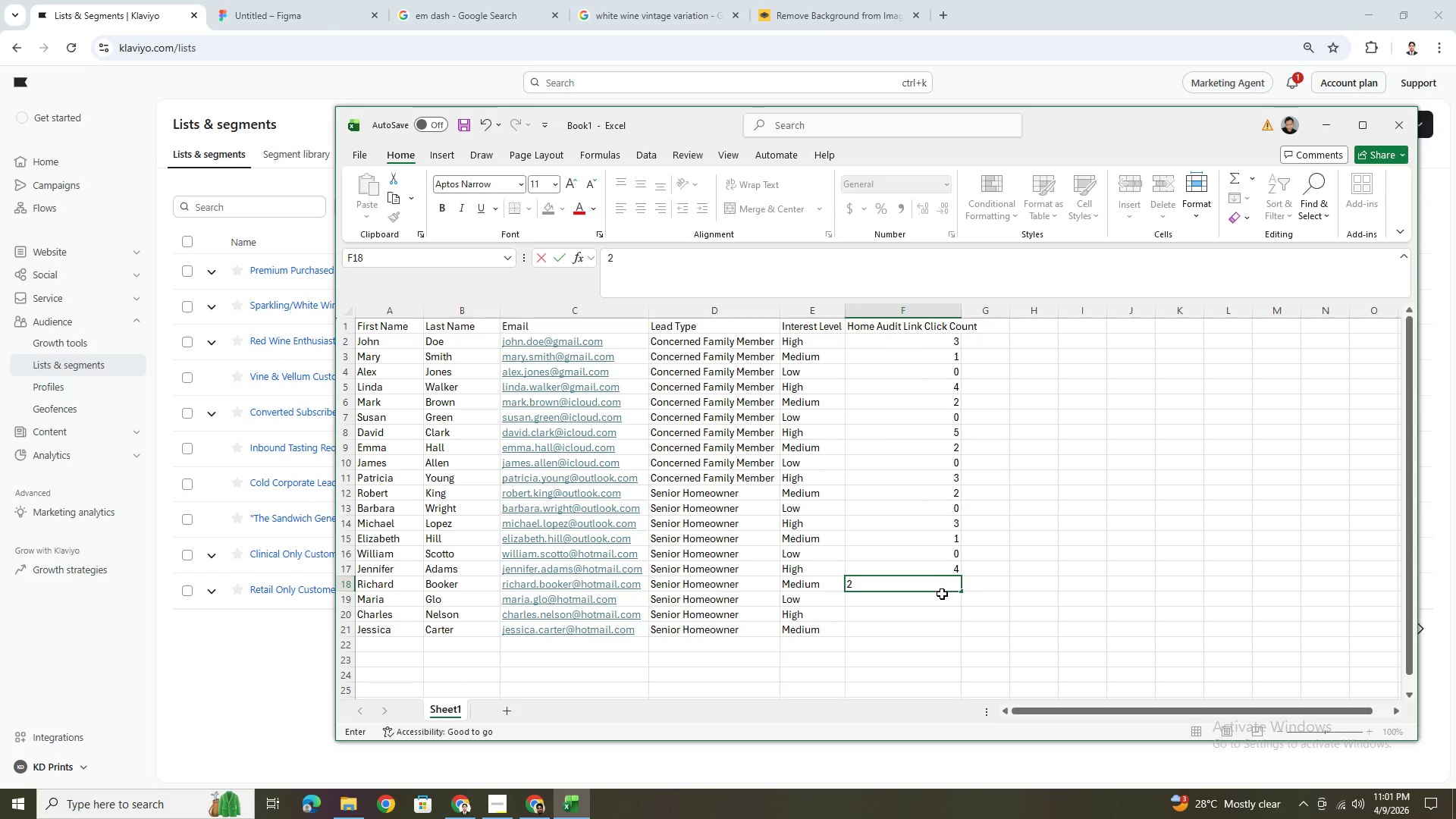 
left_click([940, 601])
 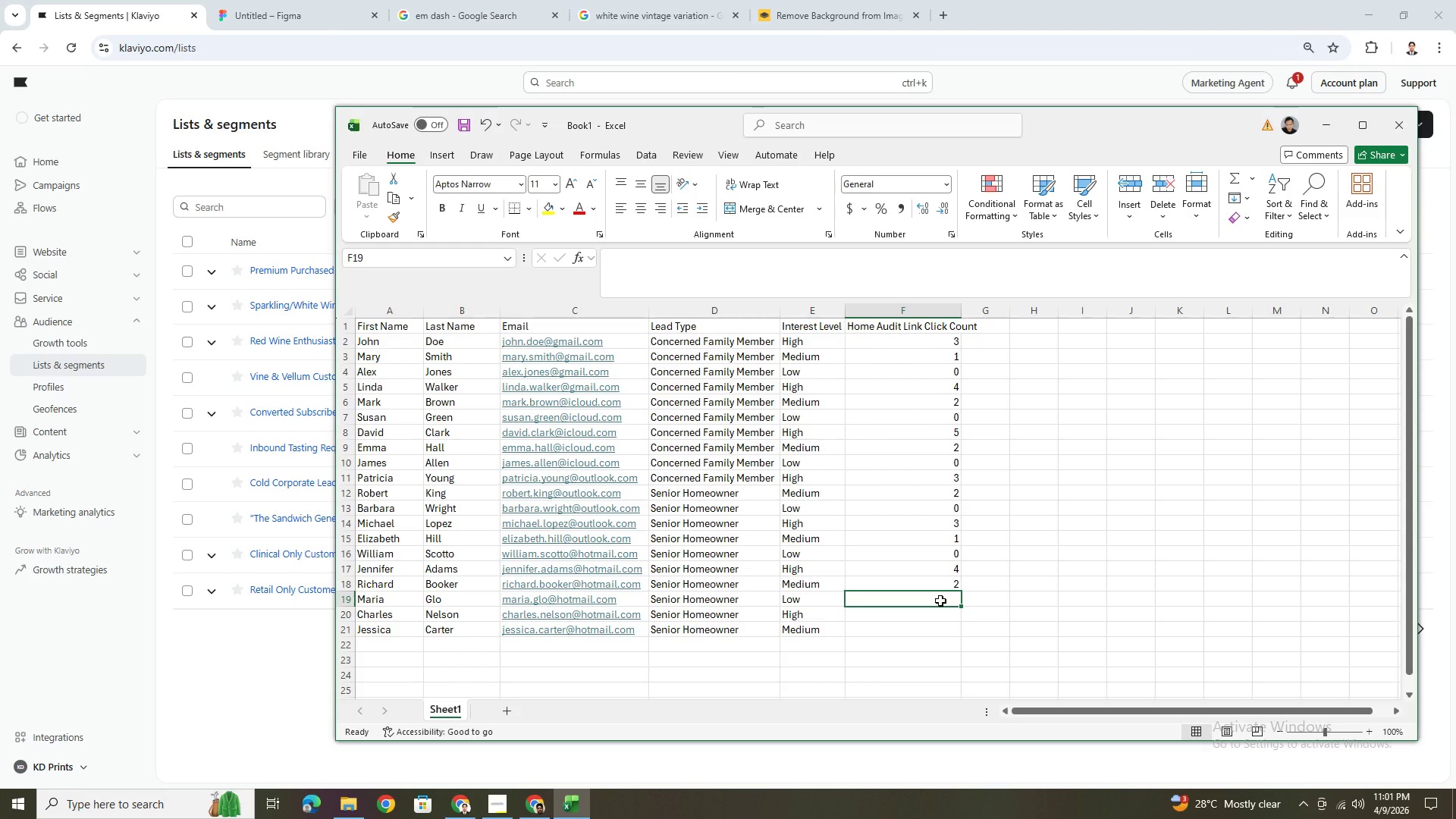 
key(0)
 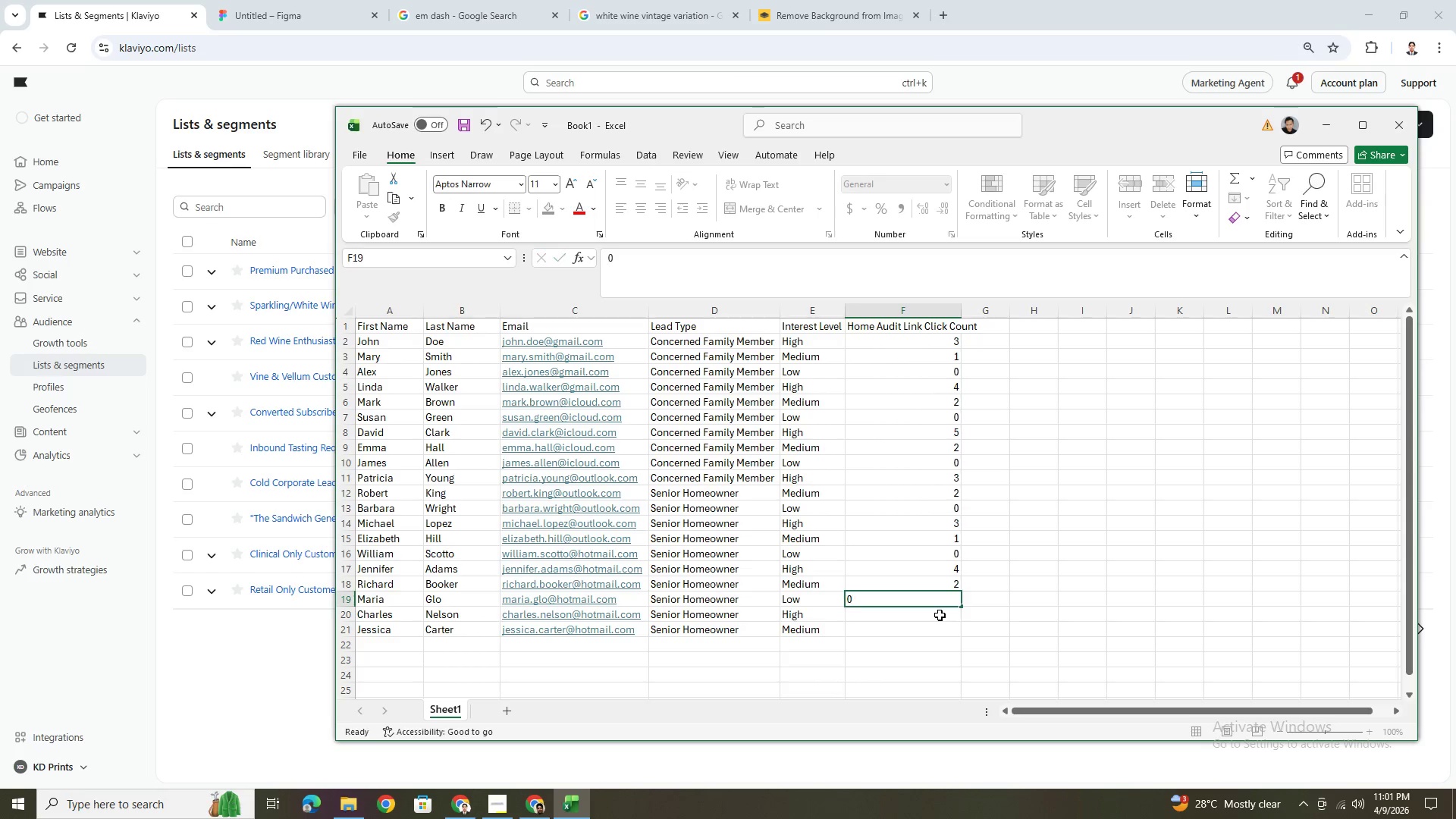 
left_click([940, 615])
 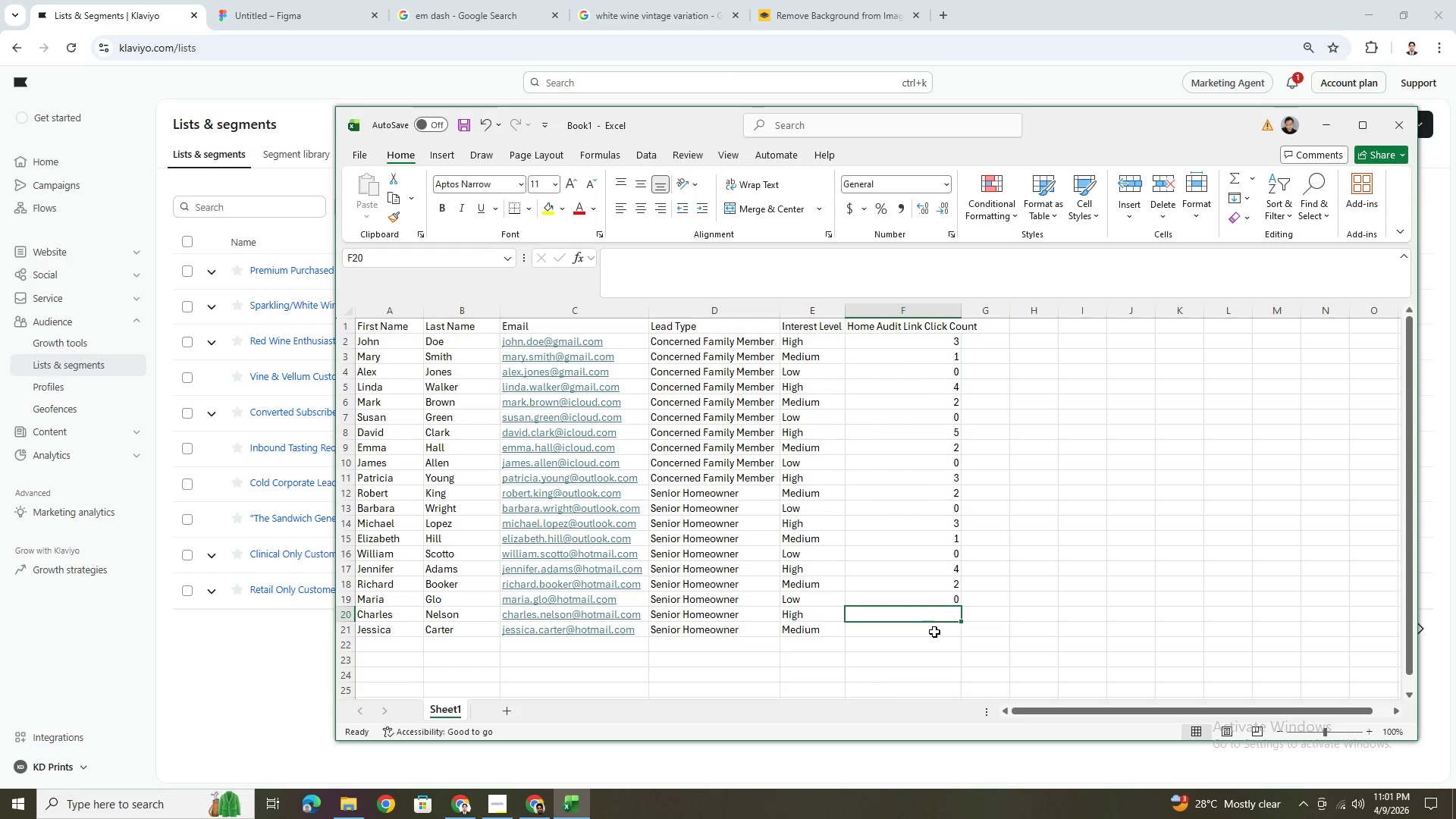 
scroll: coordinate [933, 633], scroll_direction: down, amount: 1.0
 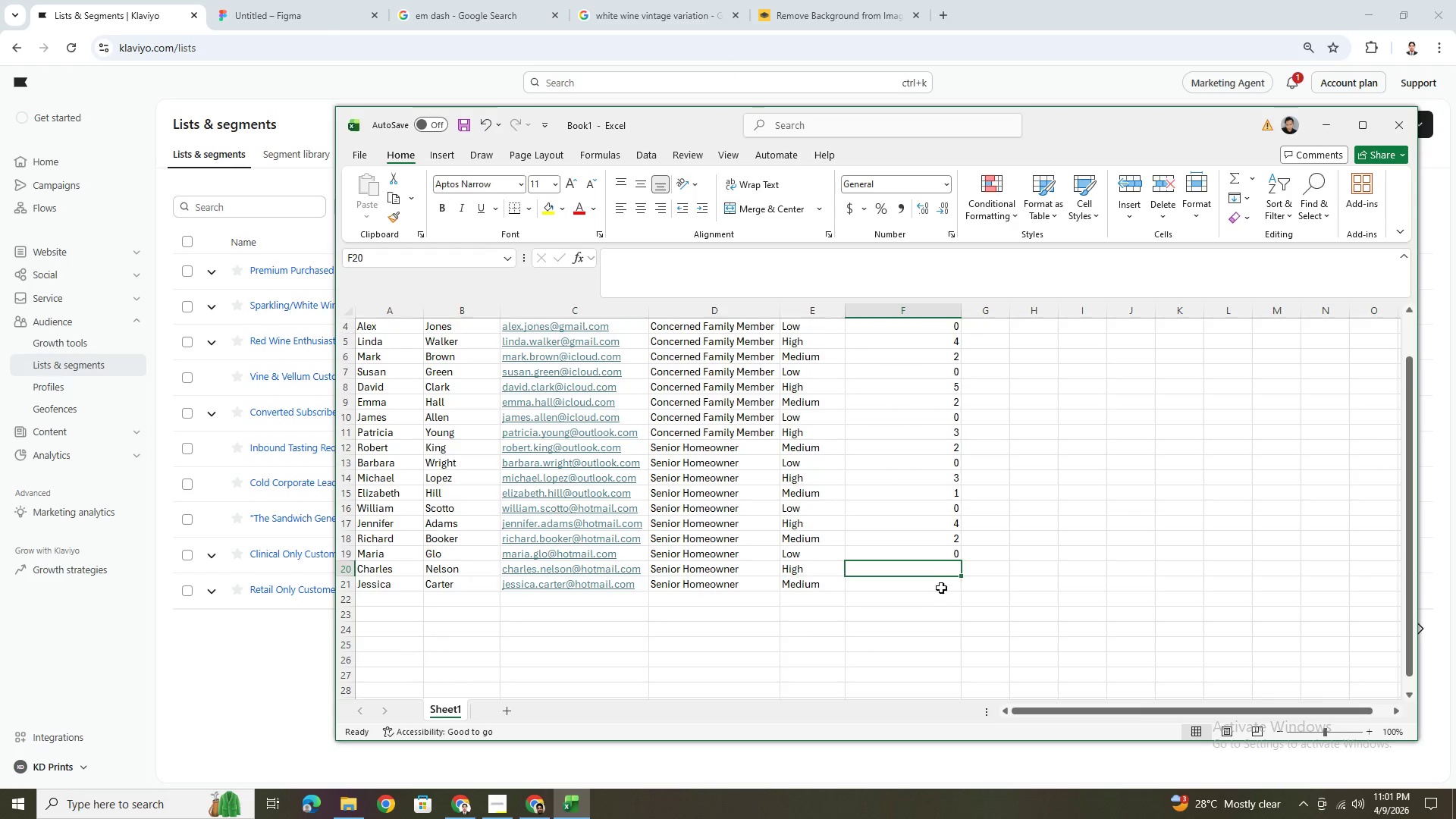 
left_click([941, 586])
 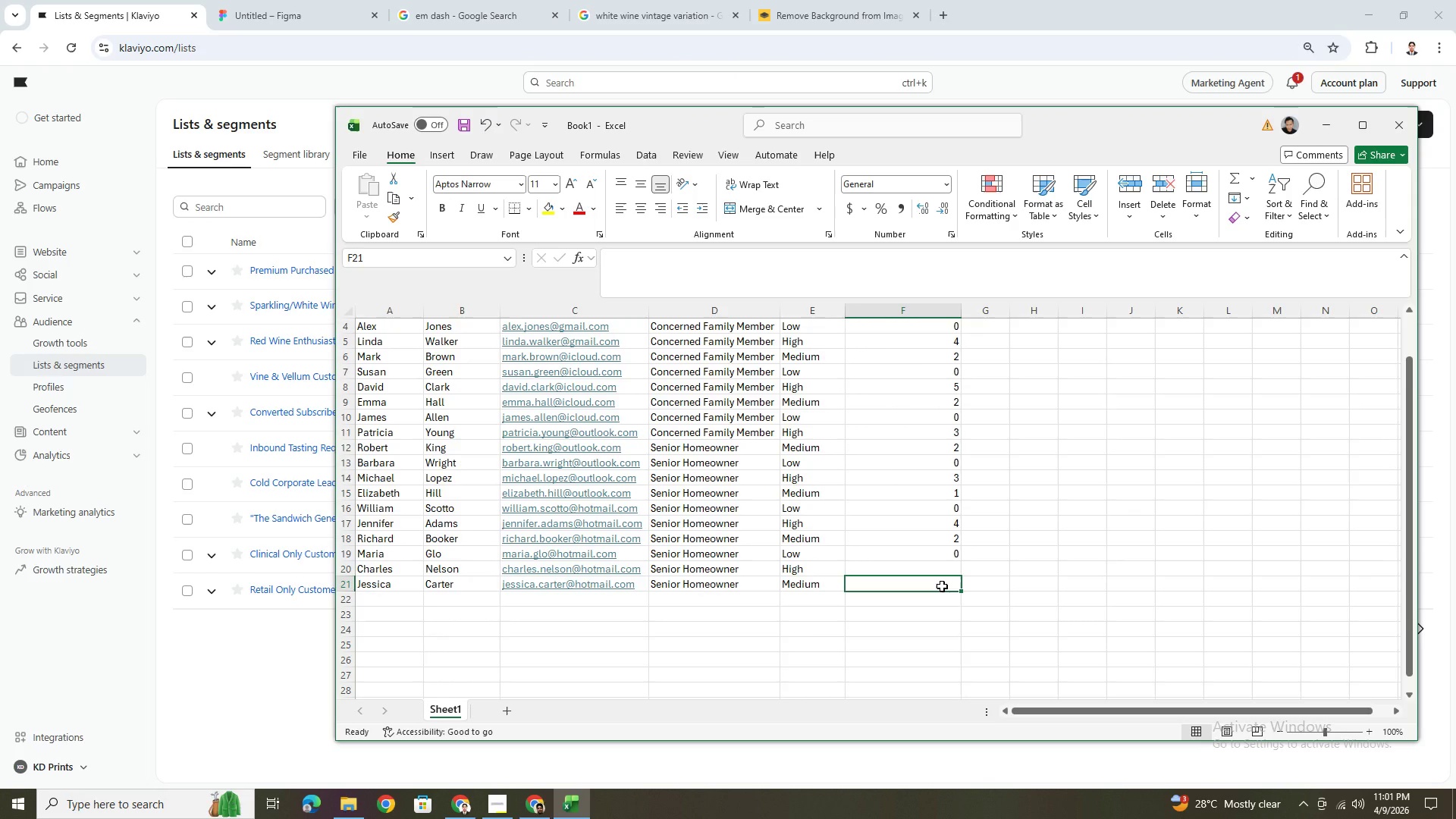 
key(1)
 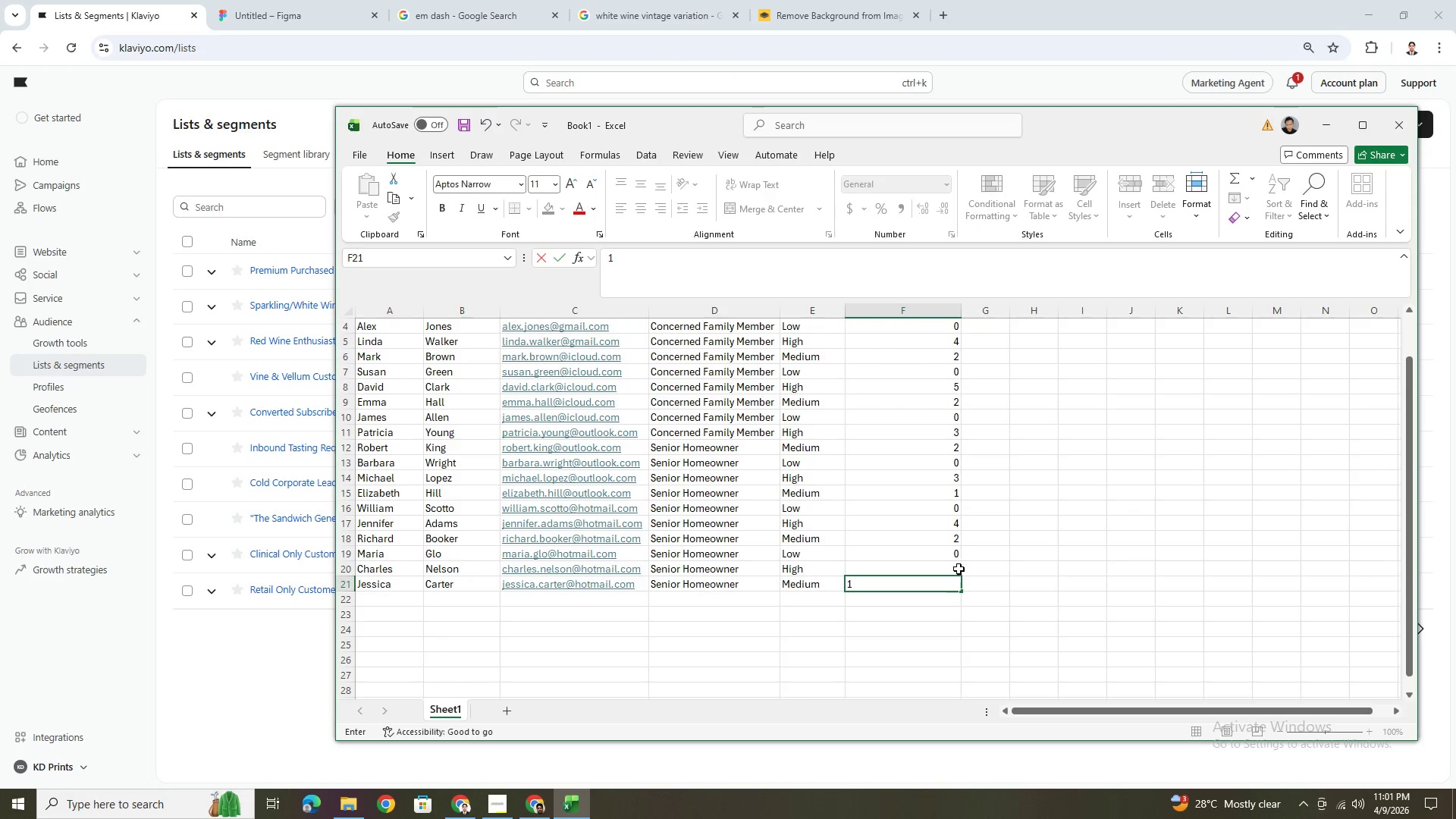 
left_click([954, 569])
 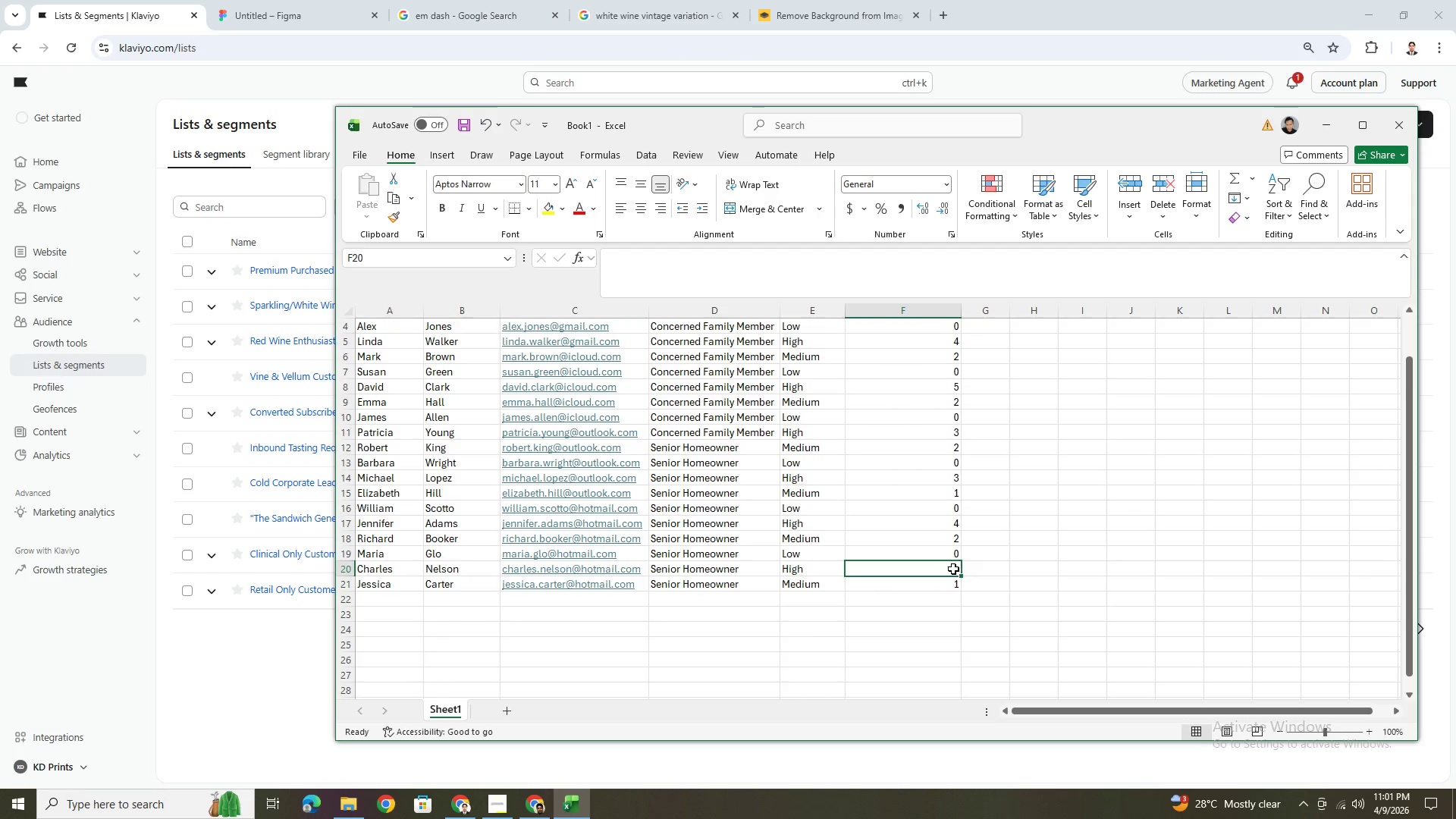 
key(3)
 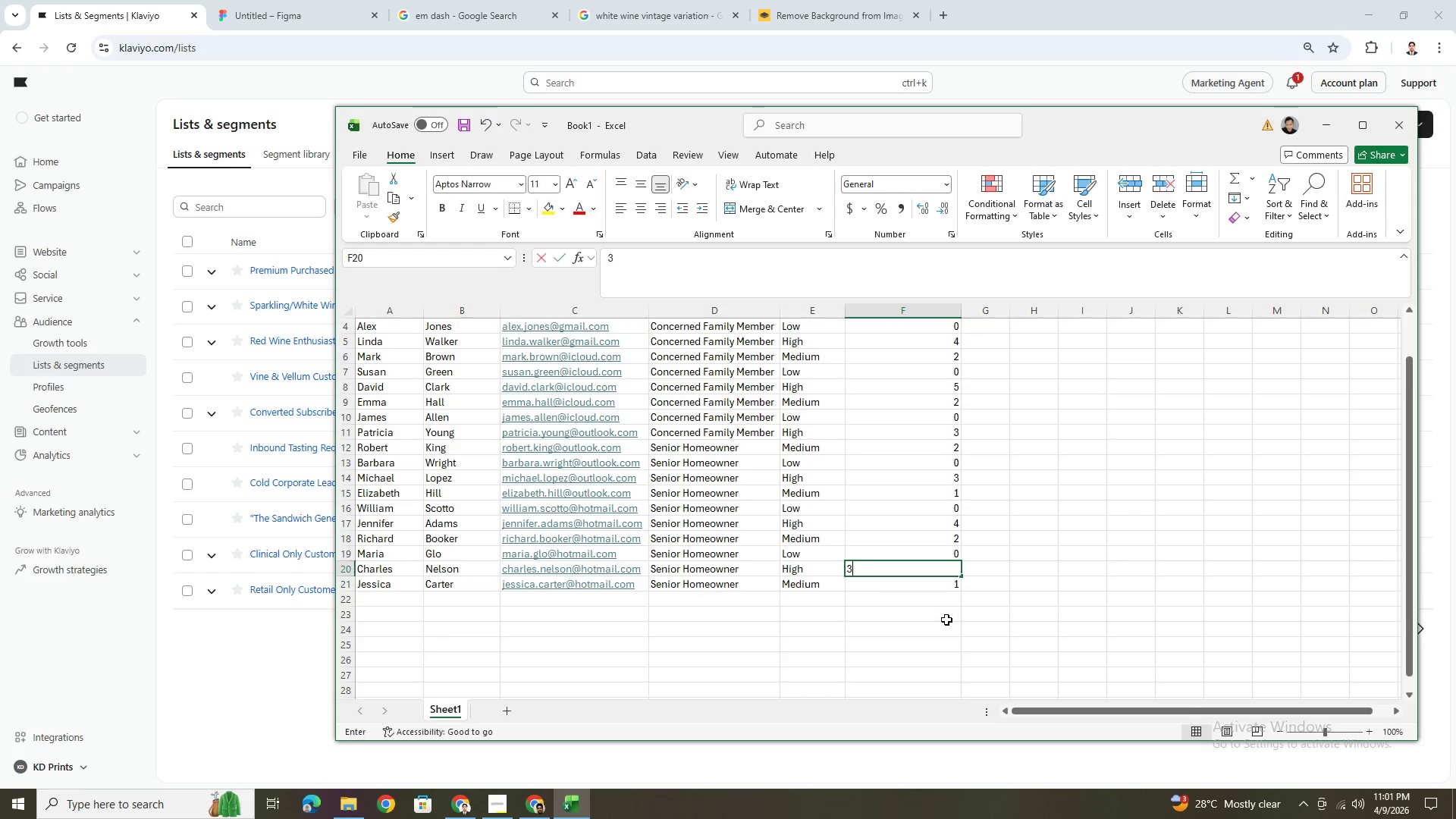 
left_click([946, 620])
 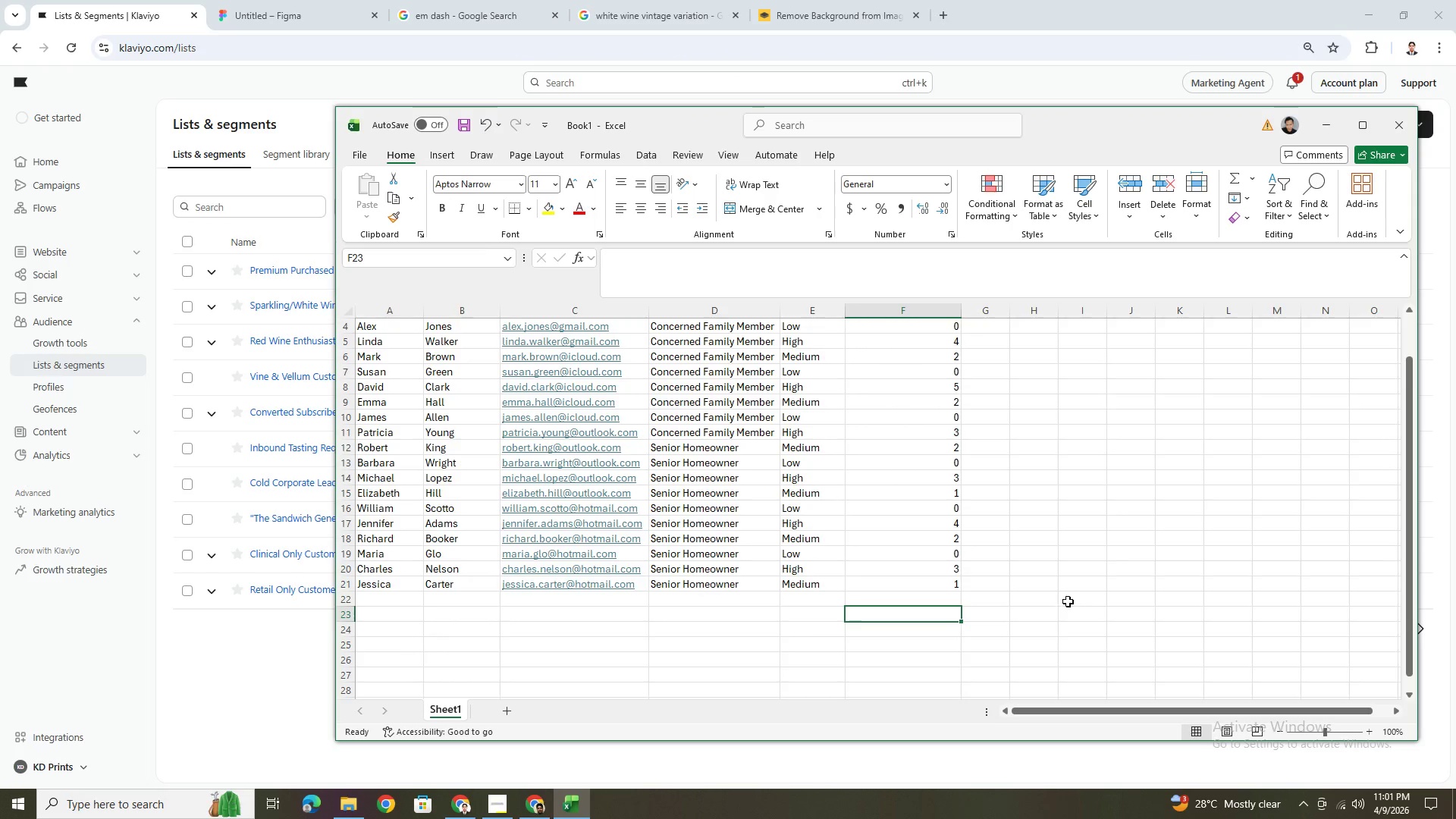 
scroll: coordinate [972, 505], scroll_direction: up, amount: 5.0
 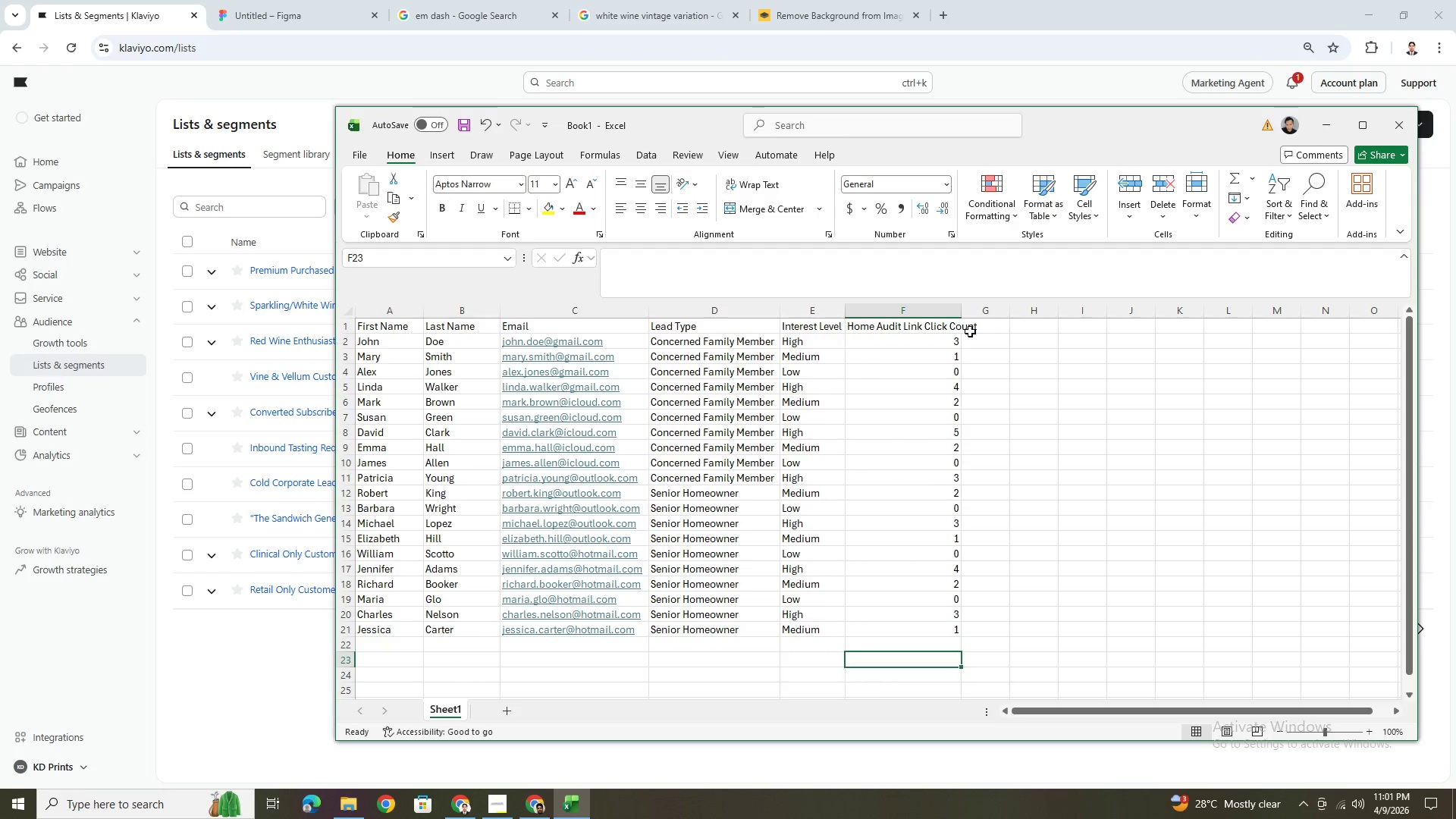 
left_click_drag(start_coordinate=[966, 306], to_coordinate=[921, 309])
 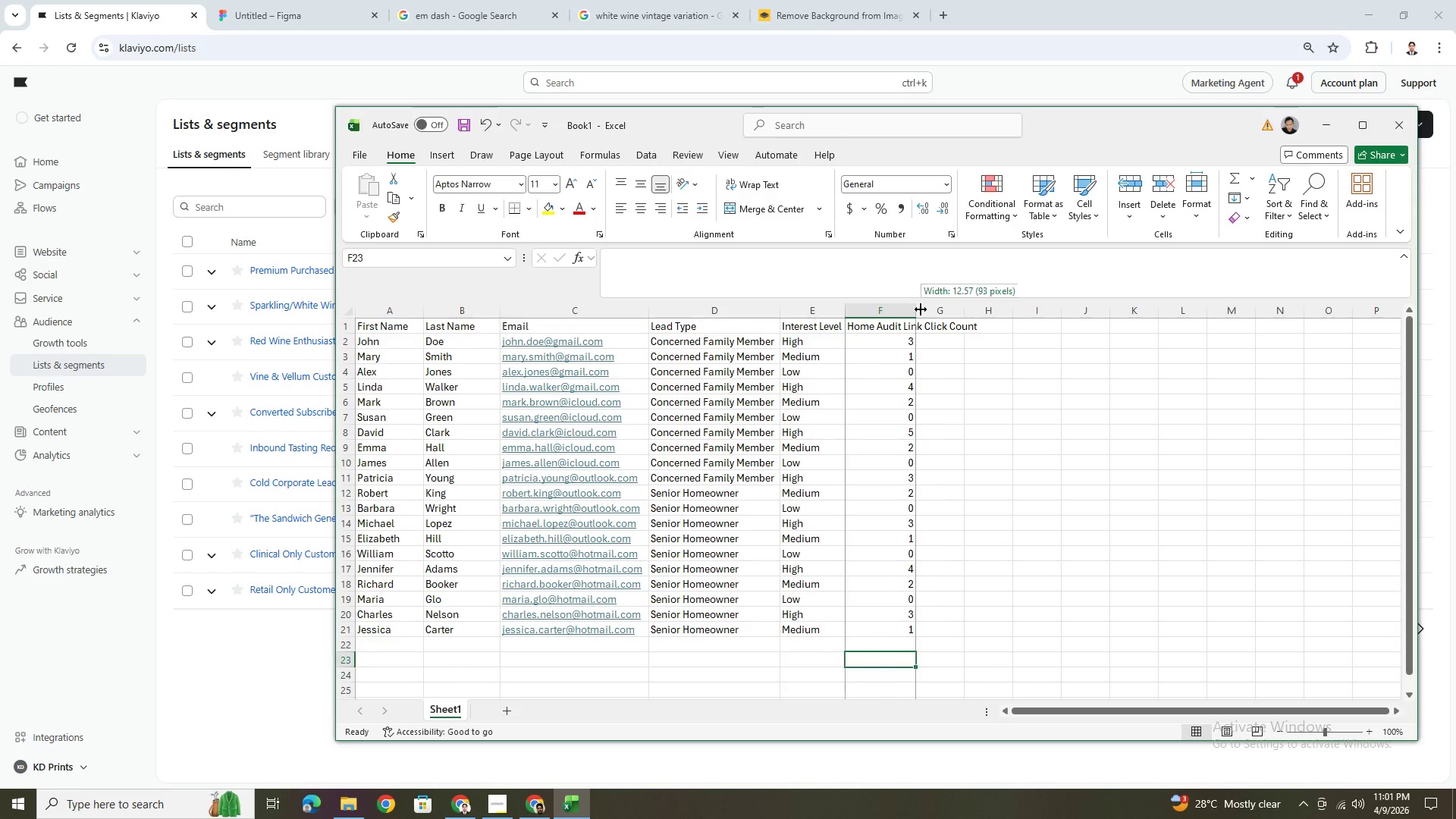 
double_click([921, 309])